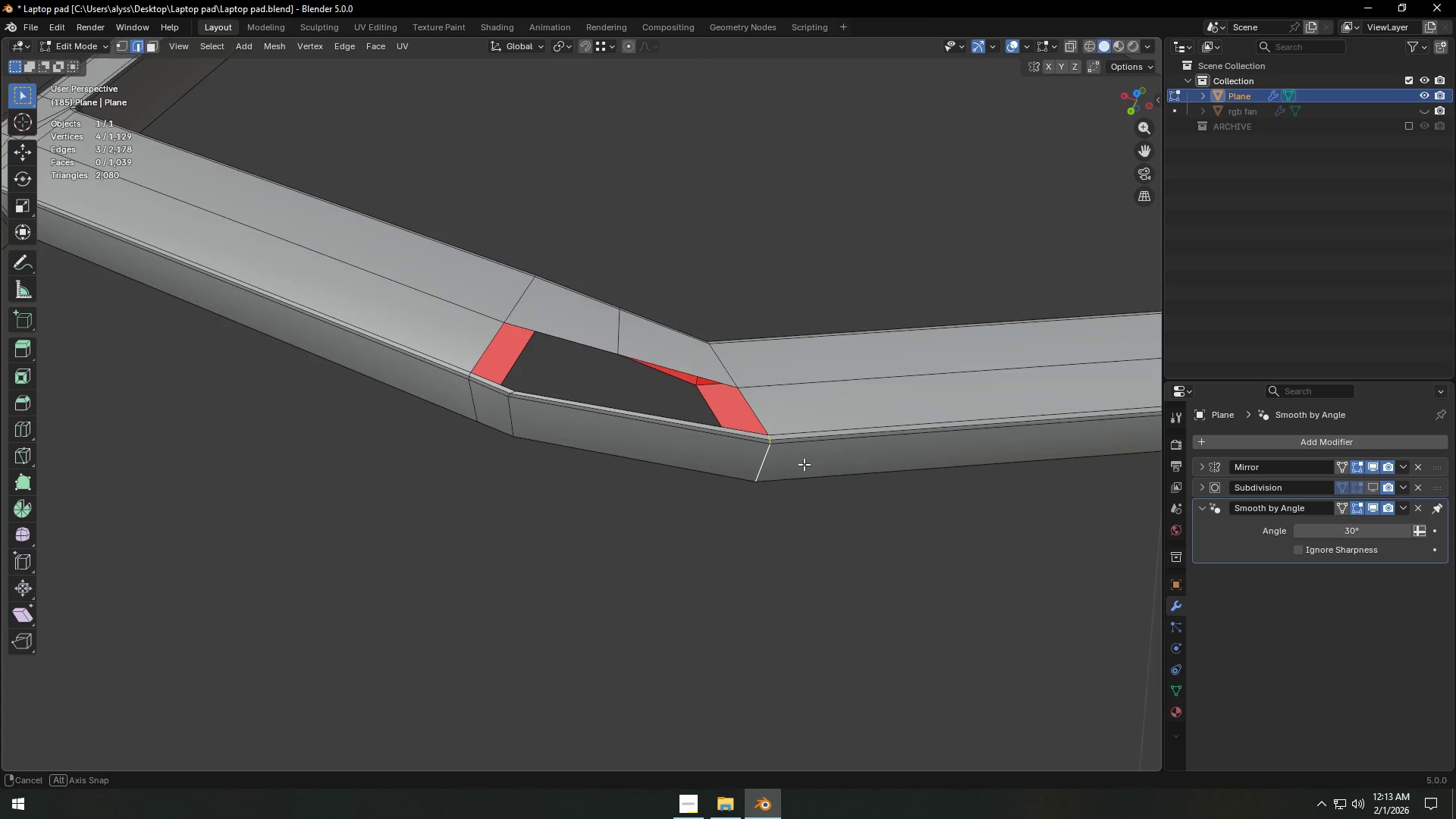 
hold_key(key=Backquote, duration=0.52)
 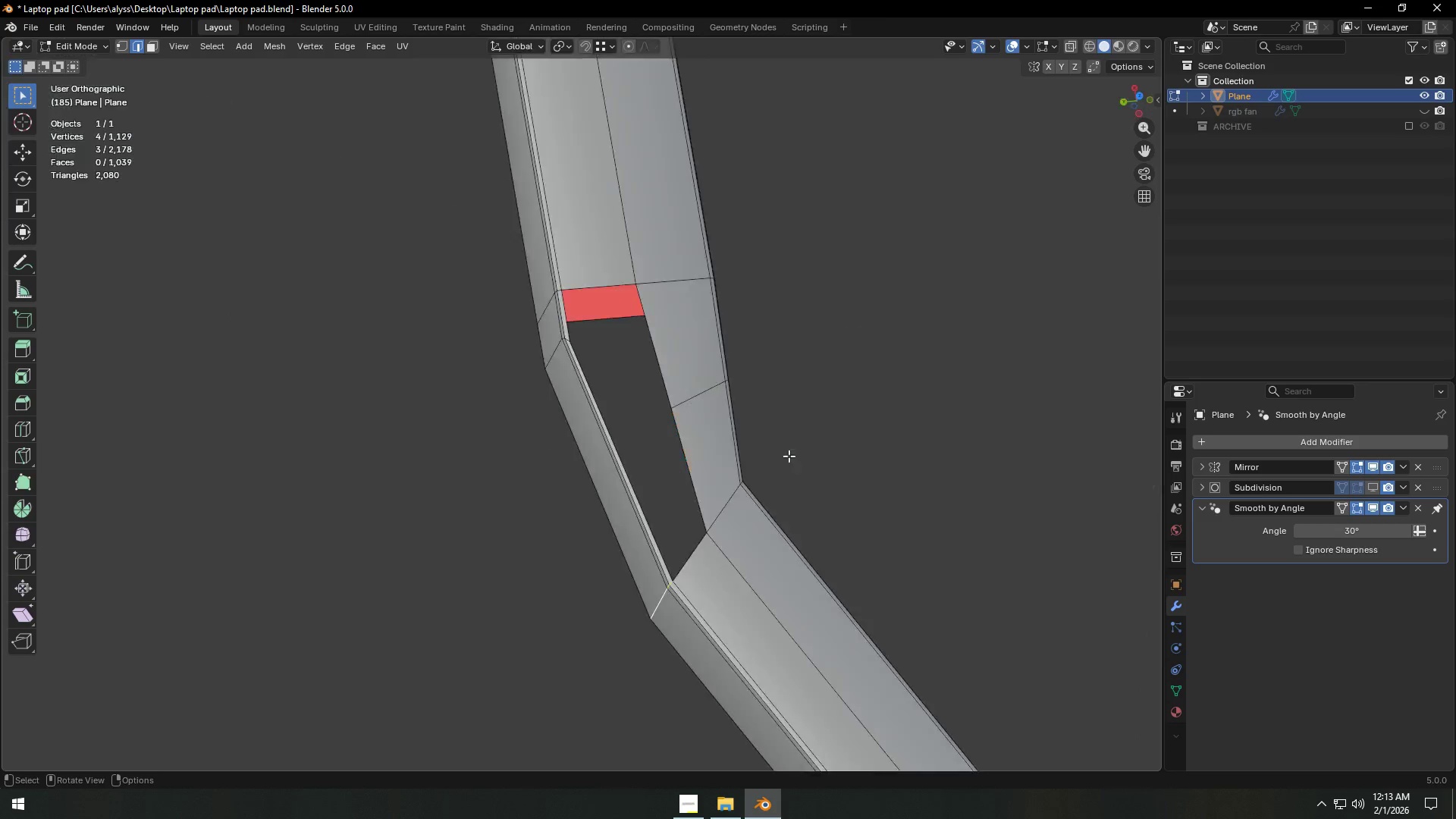 
scroll: coordinate [803, 466], scroll_direction: down, amount: 1.0
 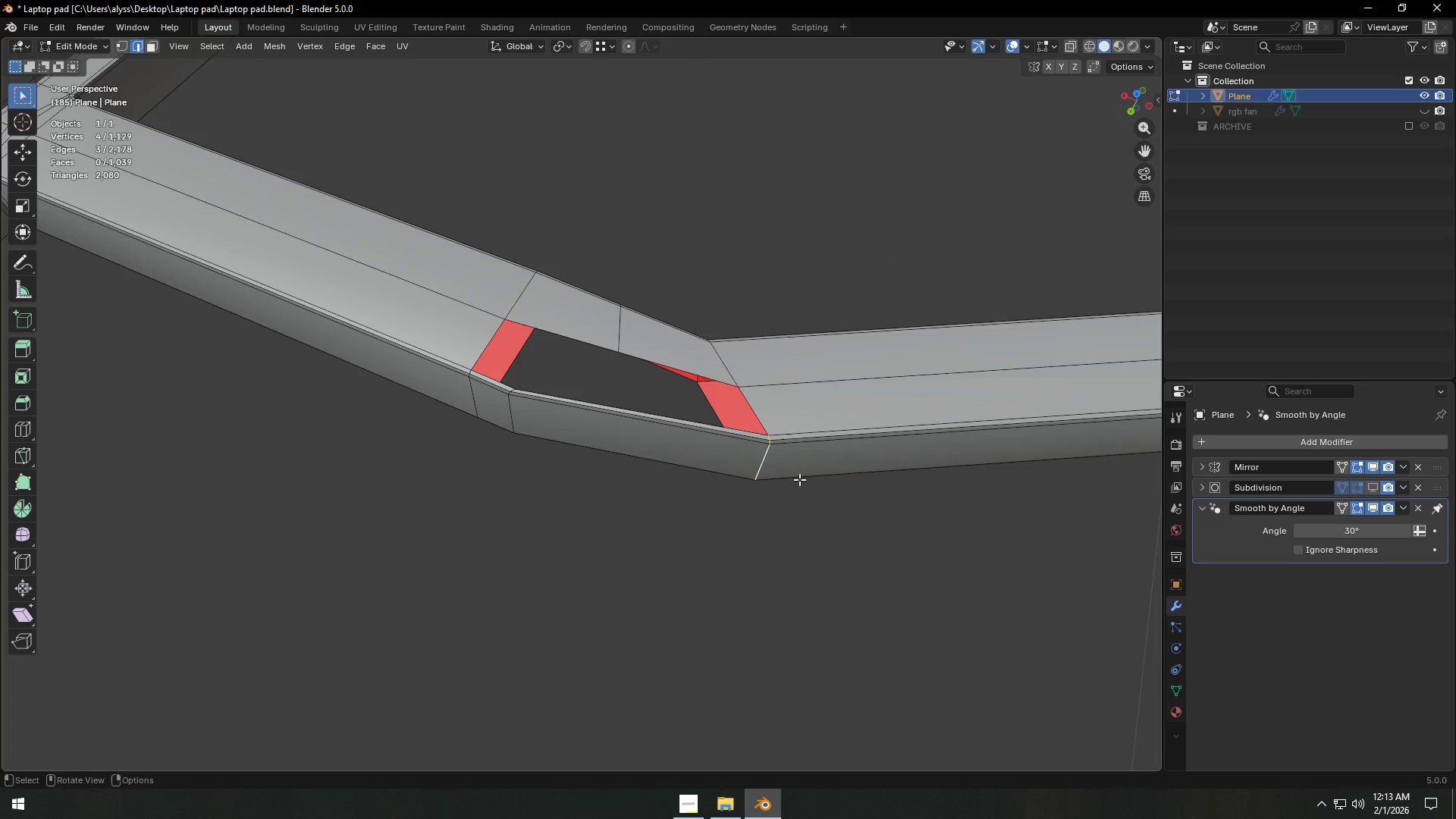 
right_click([797, 485])
 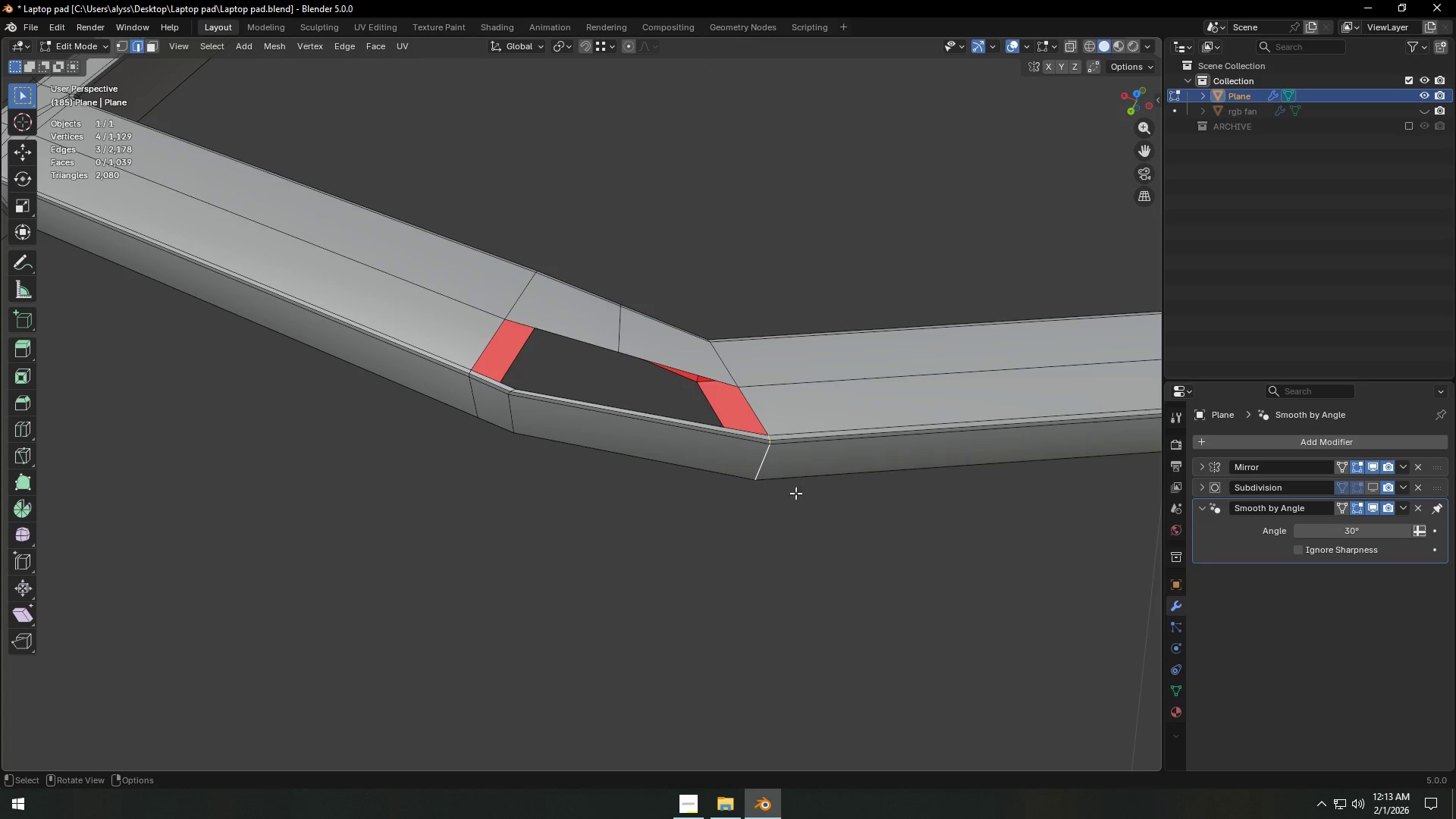 
key(Backquote)
 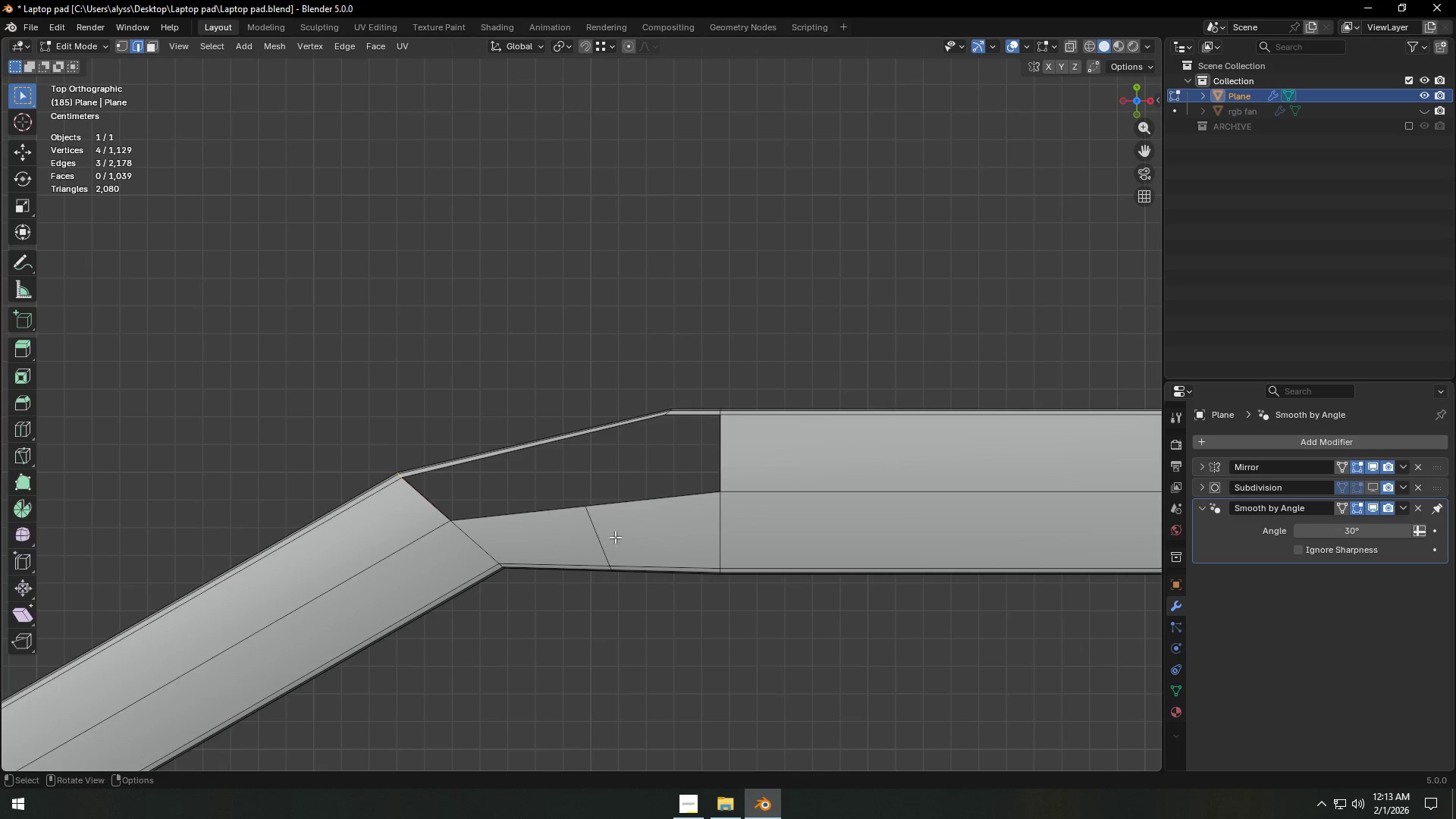 
key(G)
 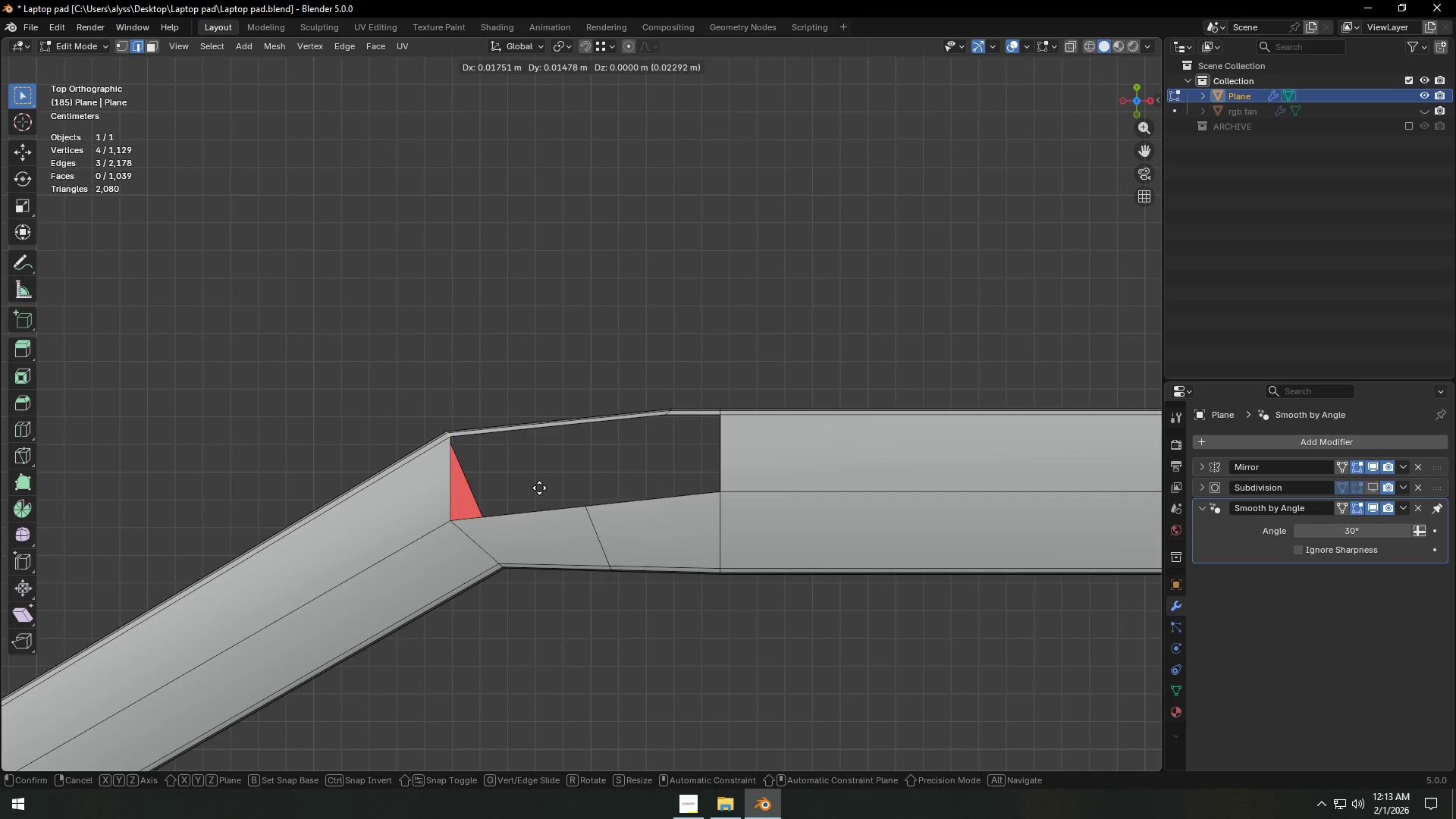 
left_click([538, 488])
 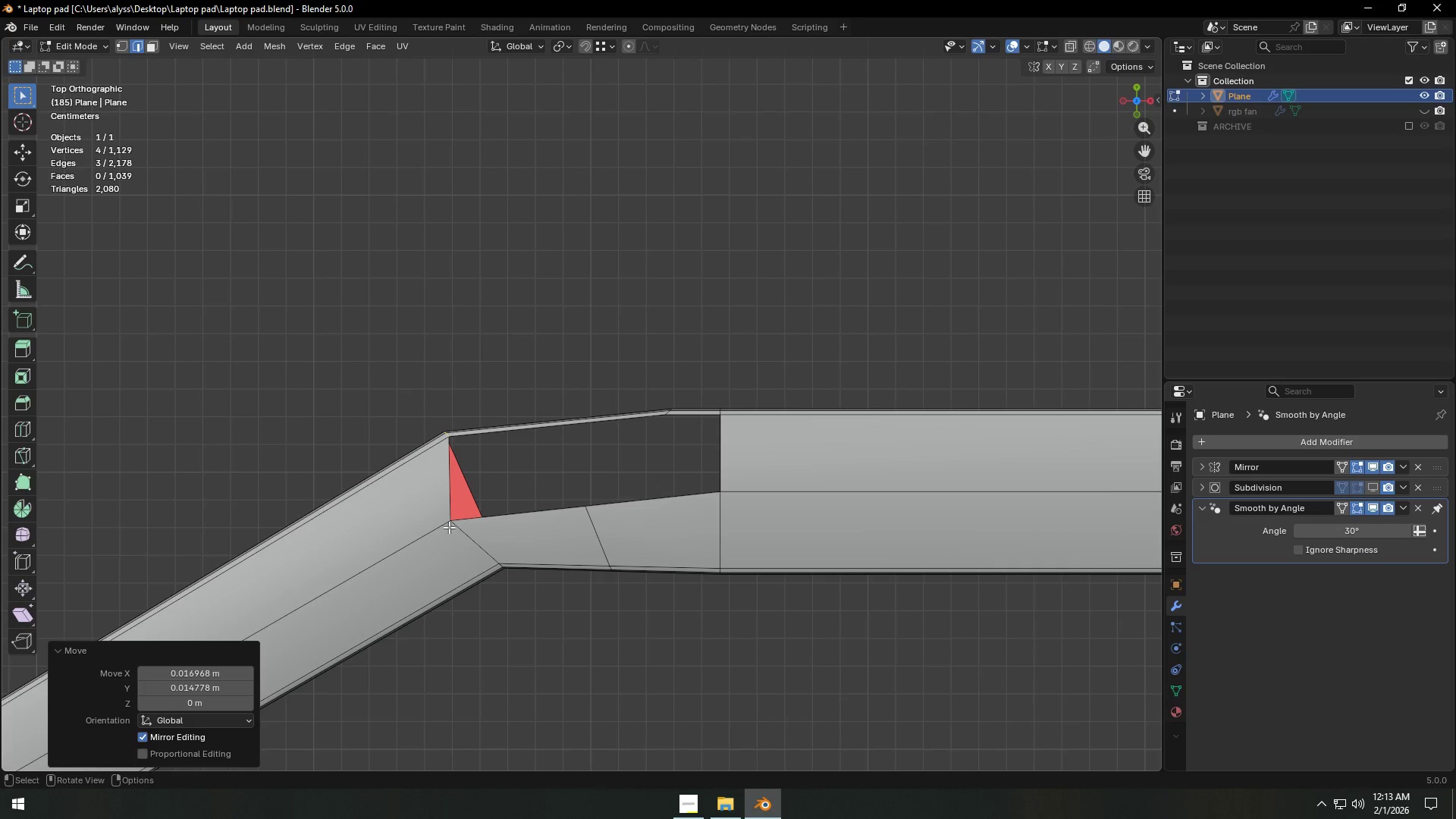 
key(1)
 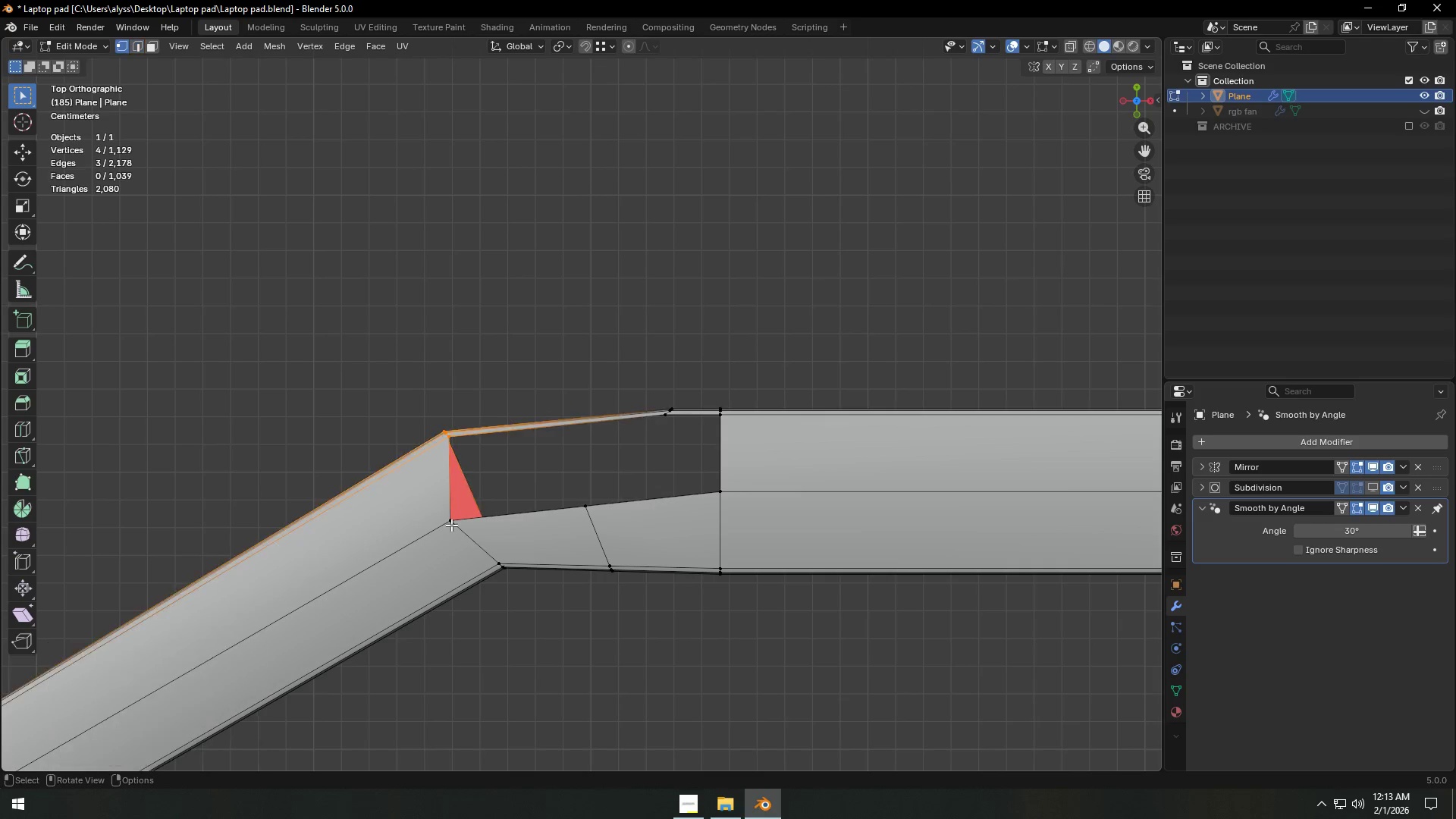 
left_click([451, 525])
 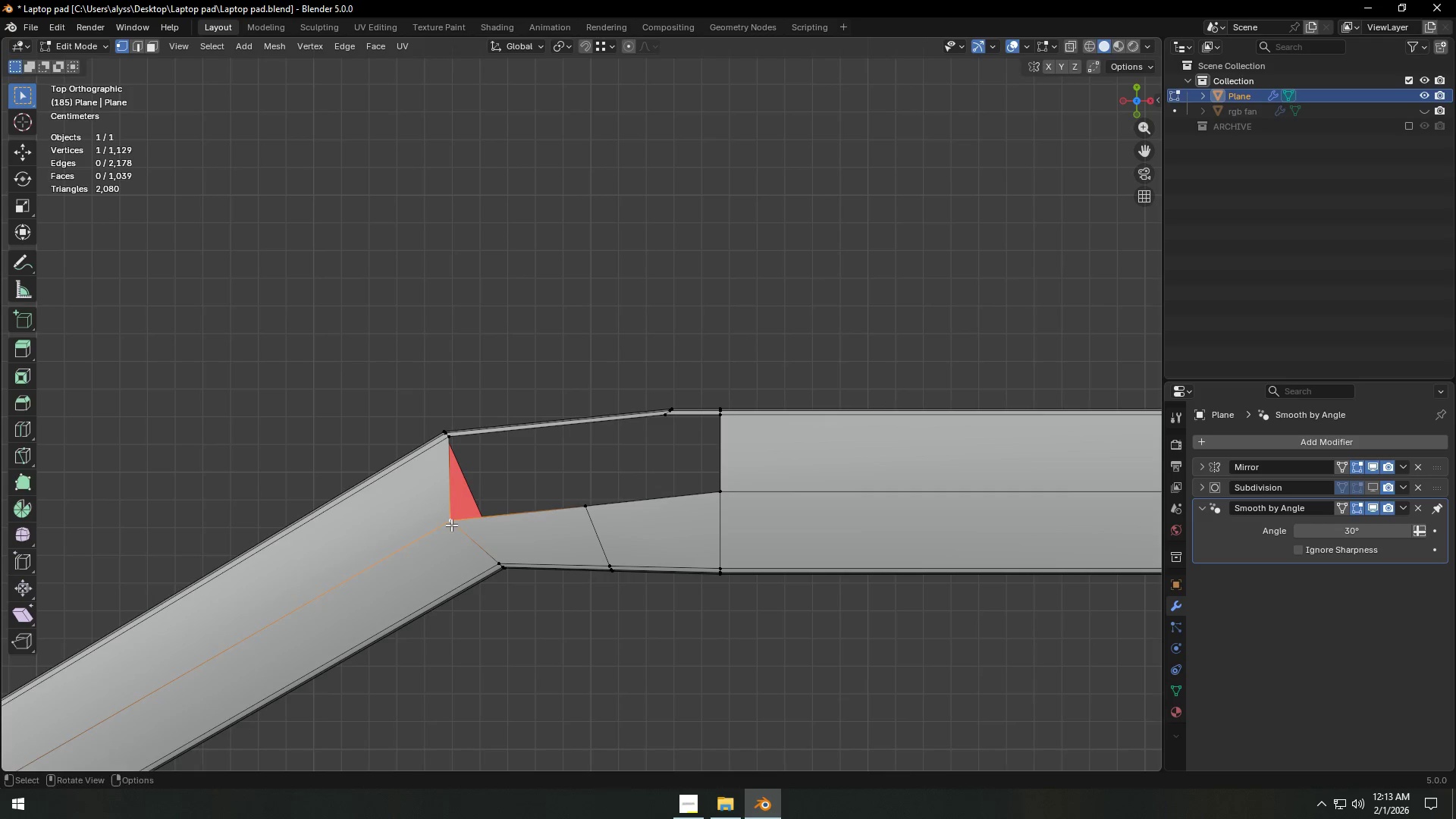 
key(G)
 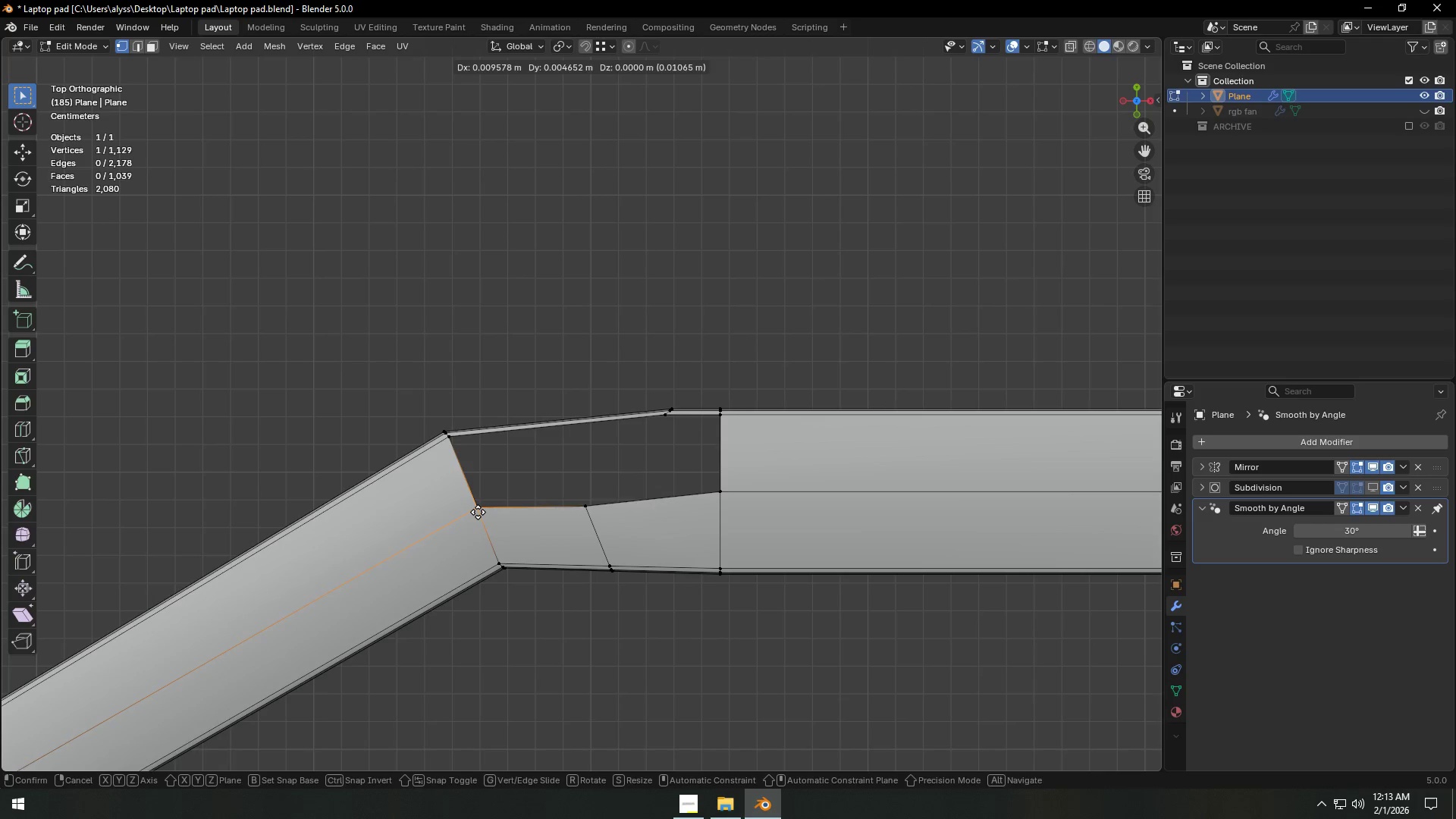 
left_click([477, 513])
 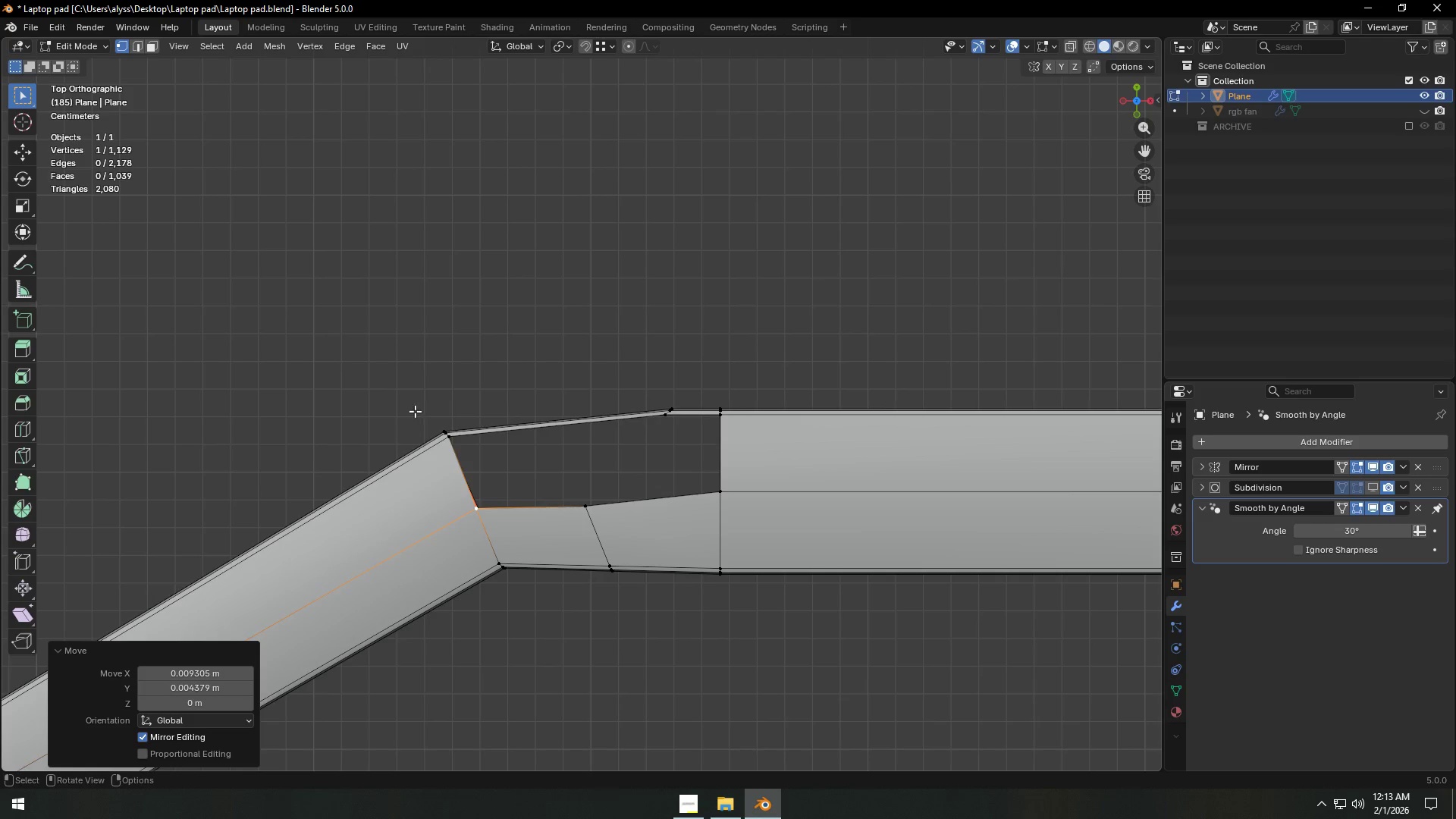 
type(zg)
 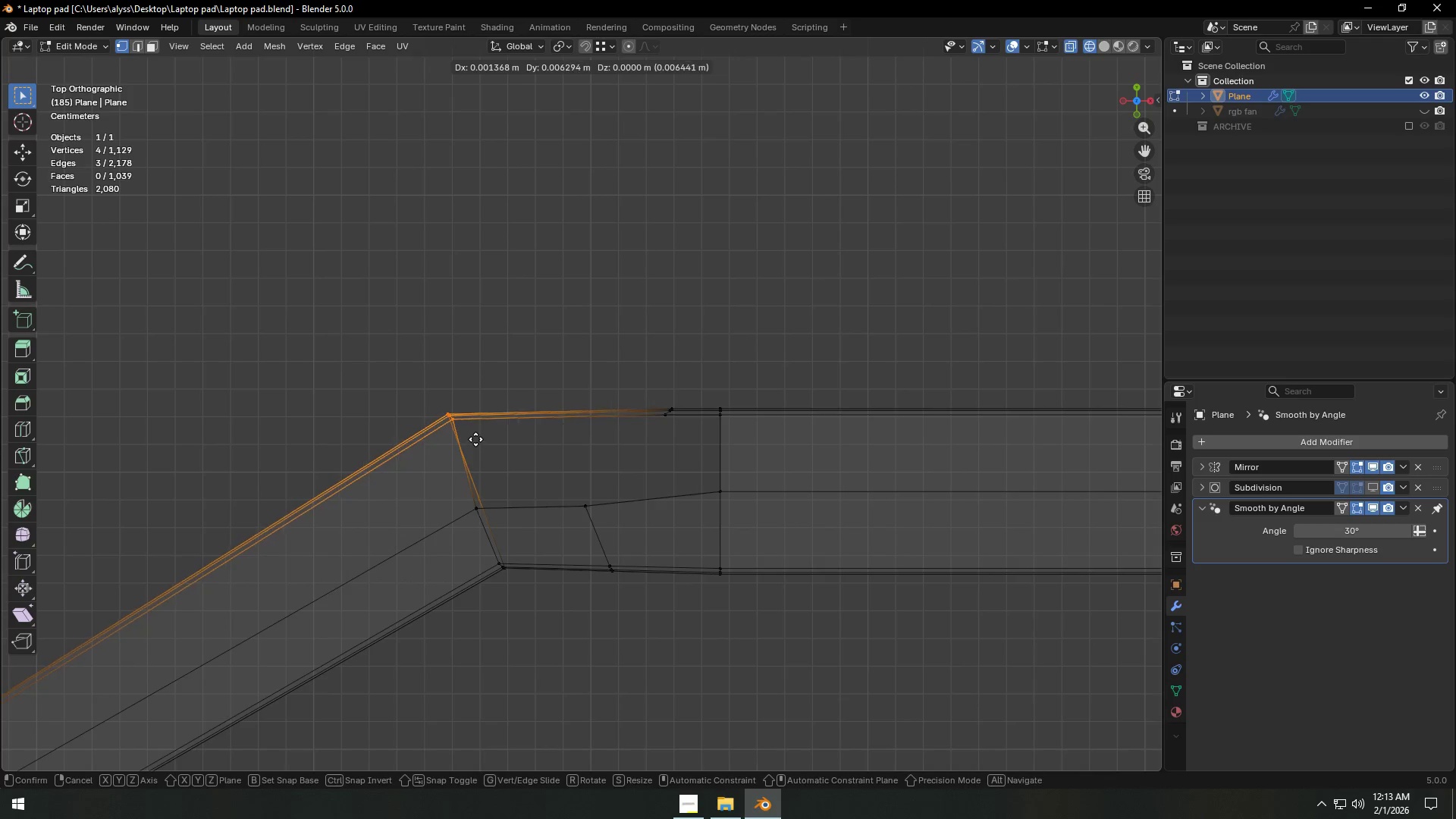 
left_click_drag(start_coordinate=[407, 411], to_coordinate=[471, 457])
 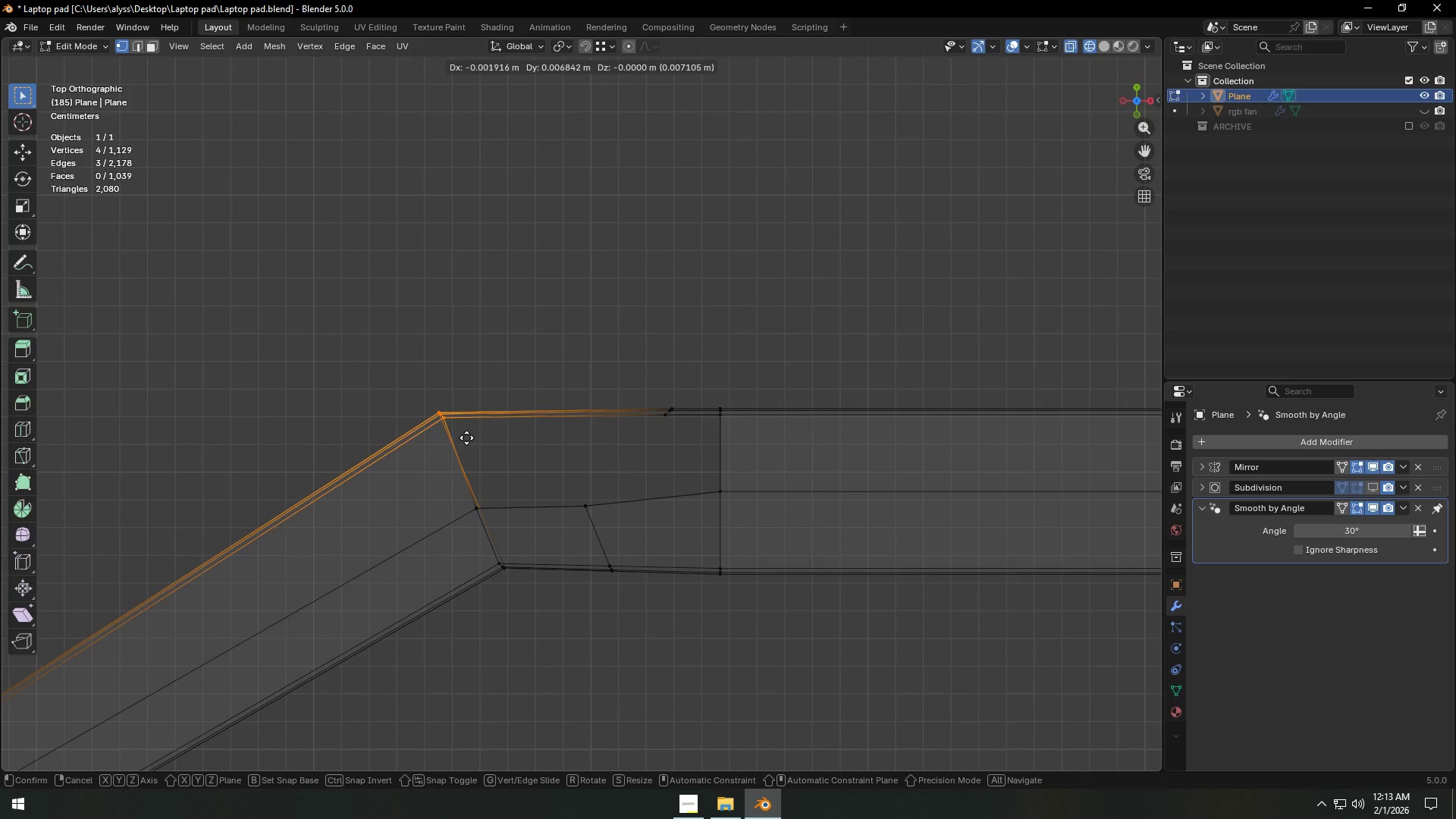 
left_click([463, 438])
 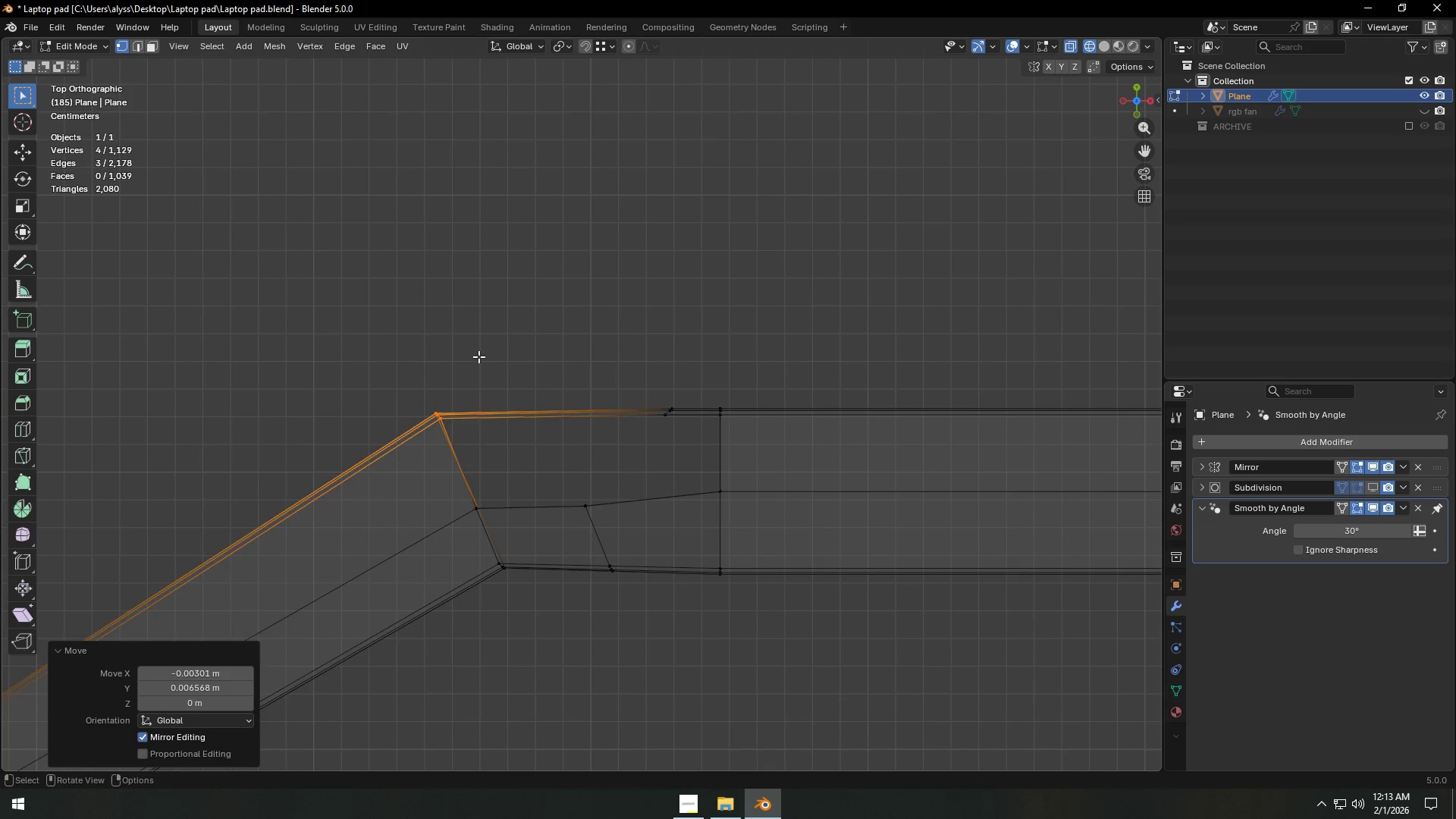 
double_click([479, 346])
 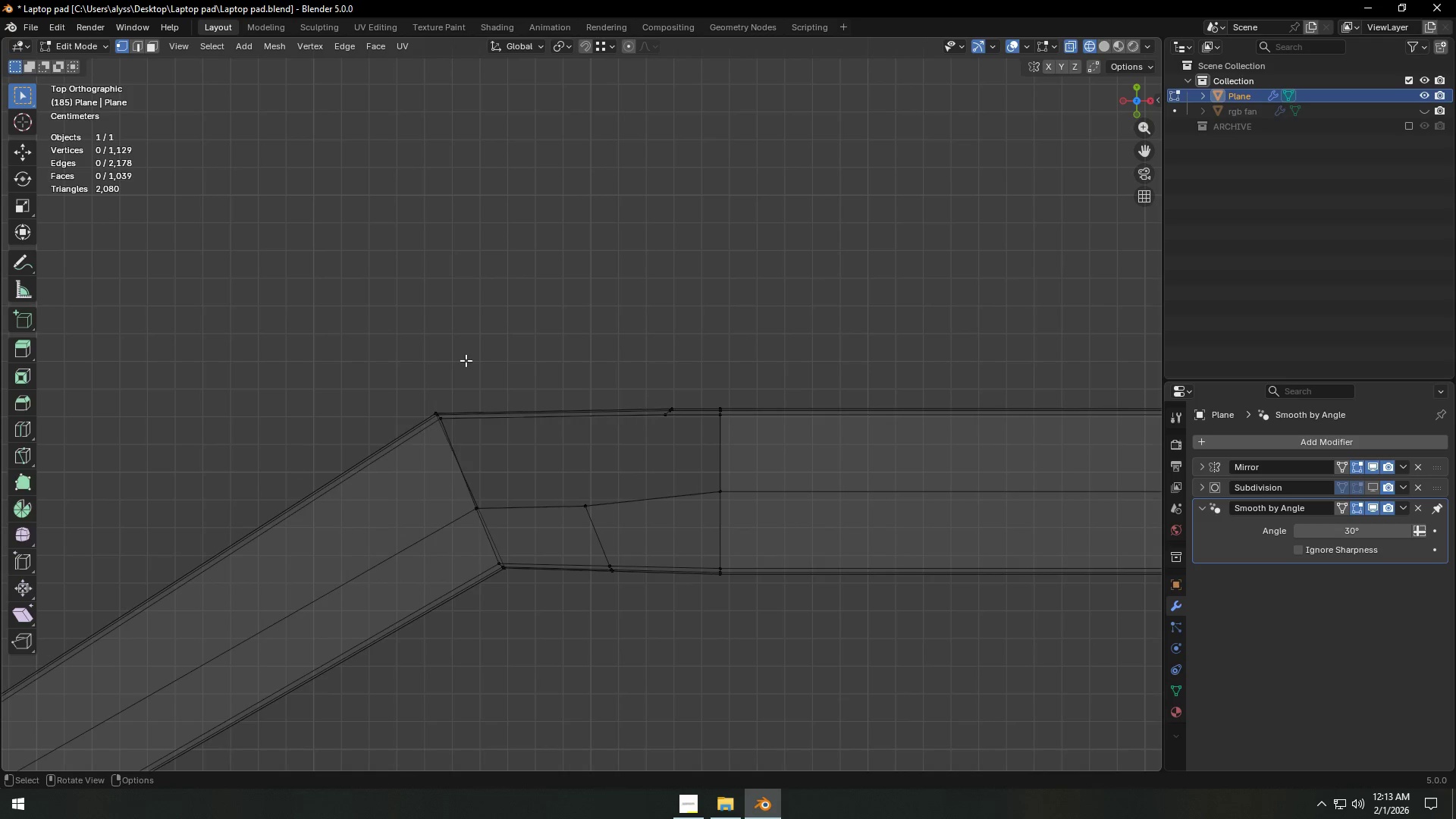 
key(Z)
 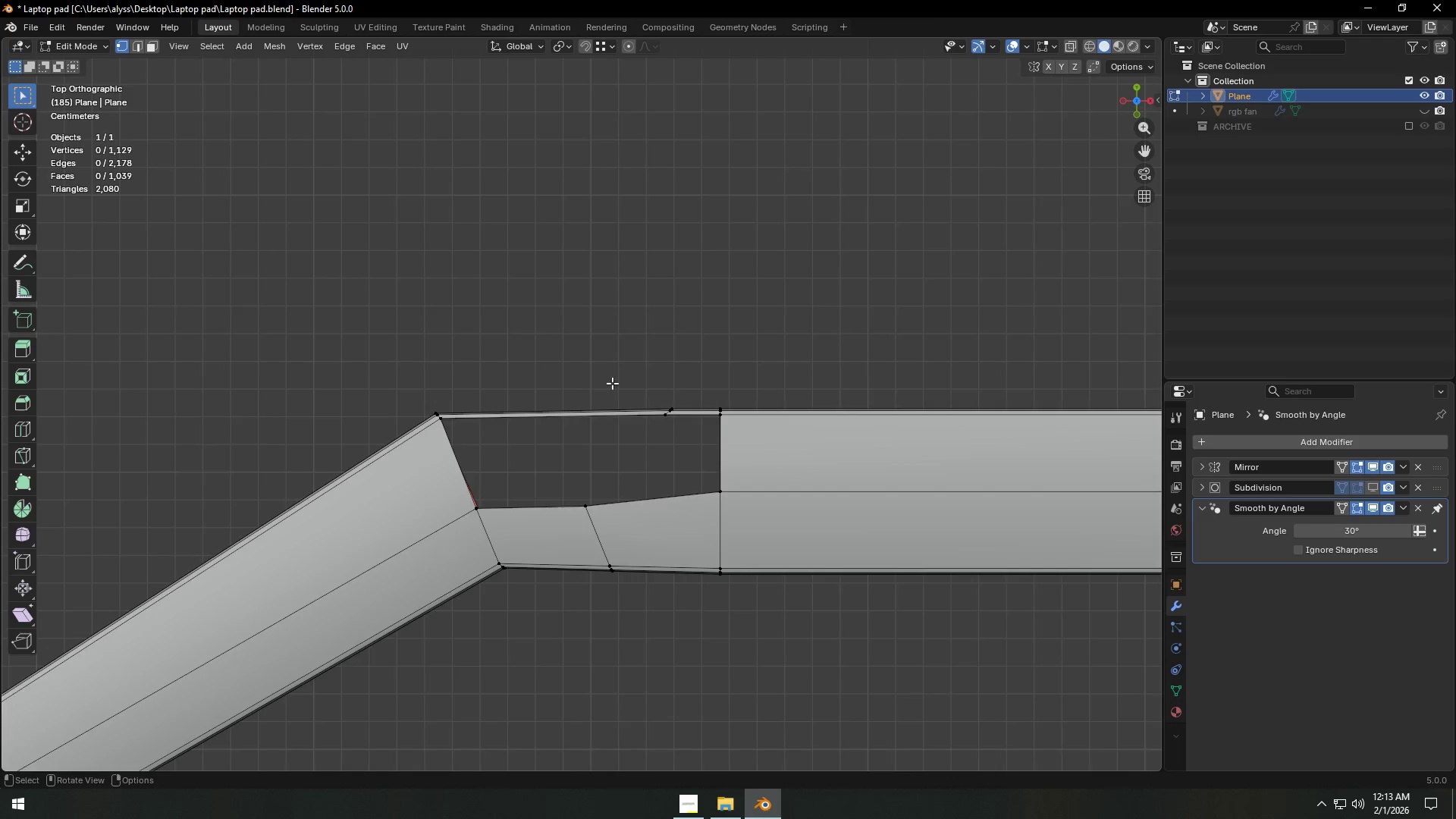 
scroll: coordinate [604, 405], scroll_direction: down, amount: 2.0
 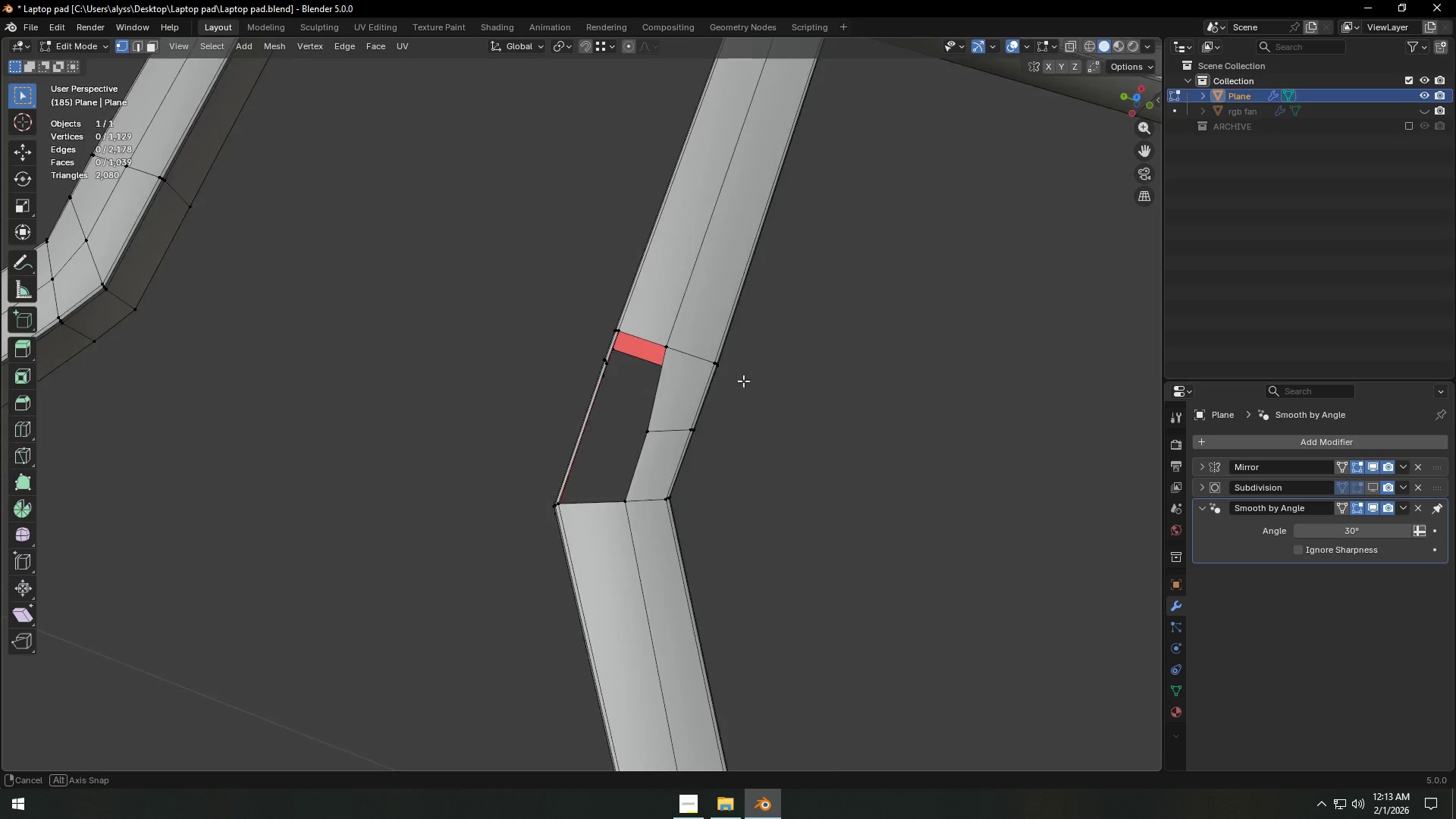 
scroll: coordinate [730, 421], scroll_direction: up, amount: 3.0
 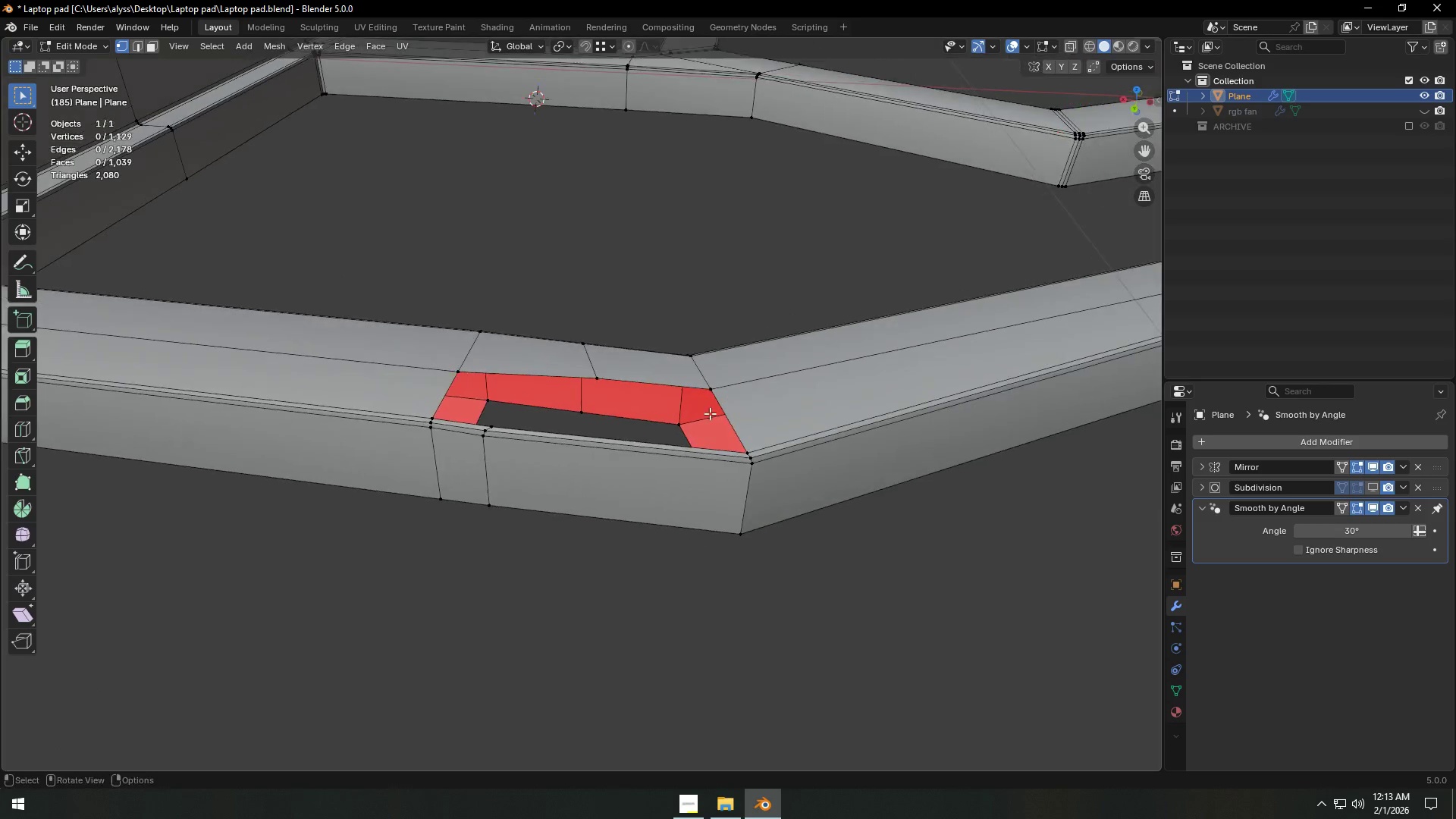 
hold_key(key=AltLeft, duration=0.34)
left_click([452, 497])
 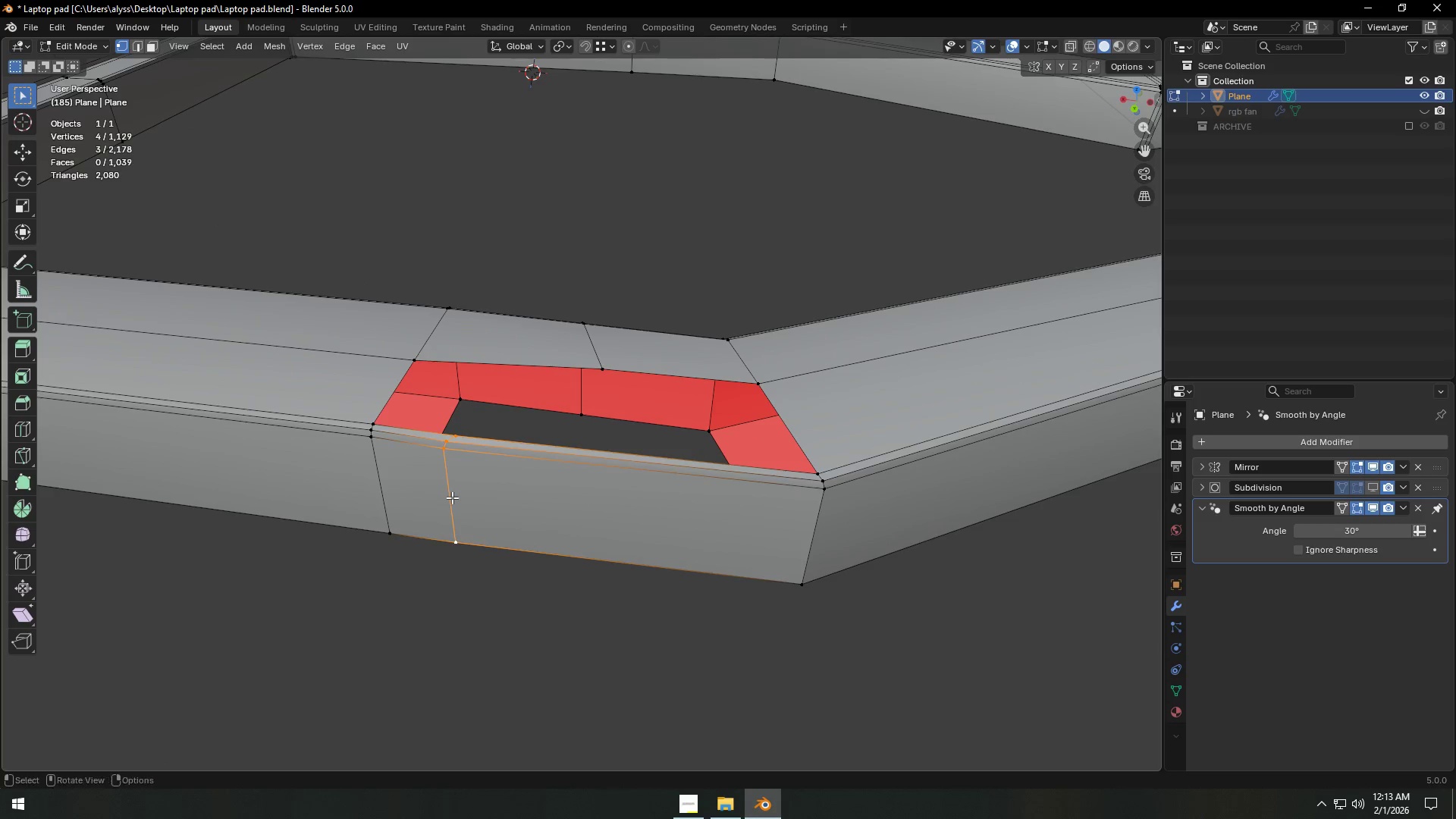 
scroll: coordinate [507, 488], scroll_direction: up, amount: 2.0
 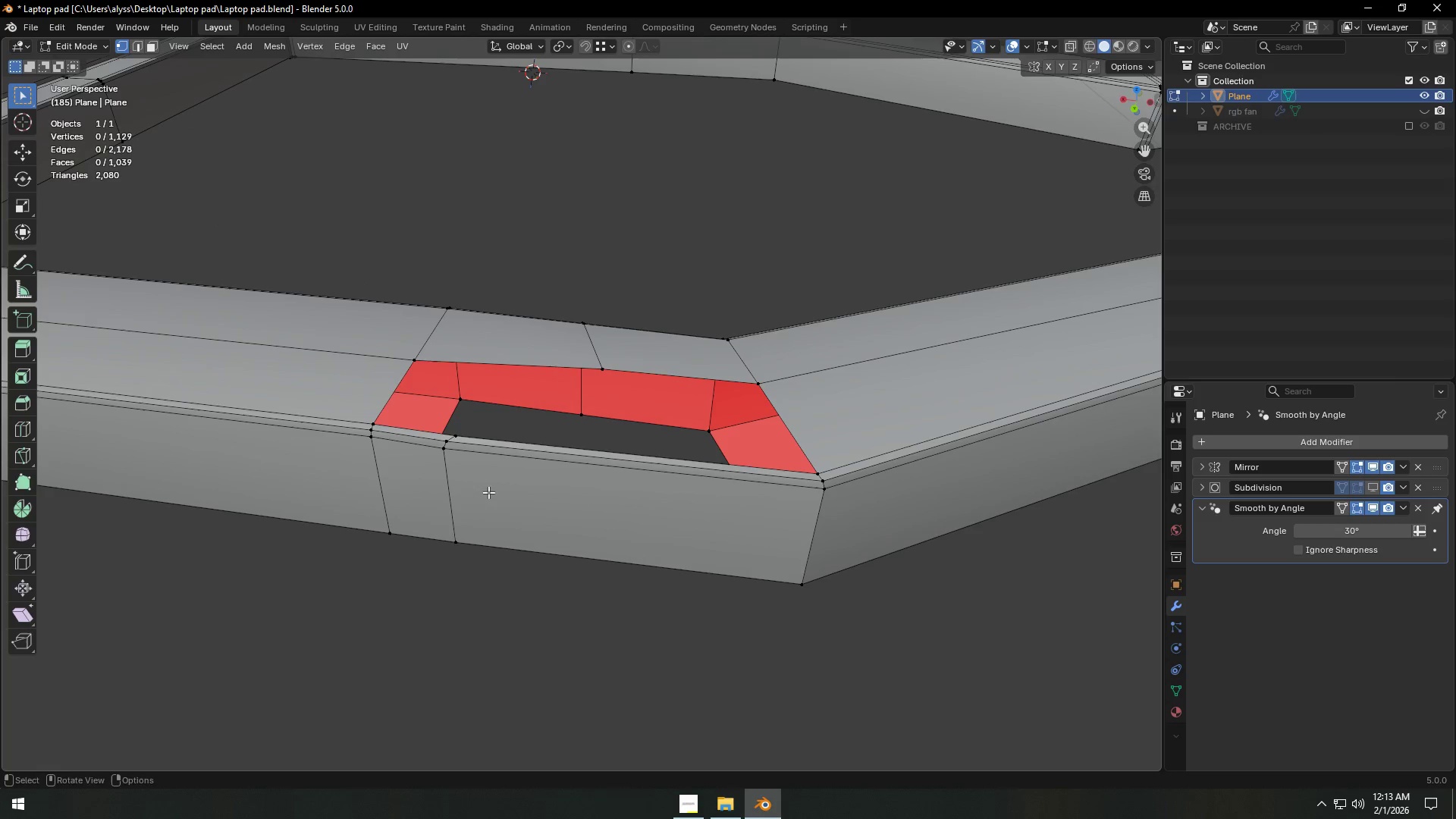 
type(gg)
 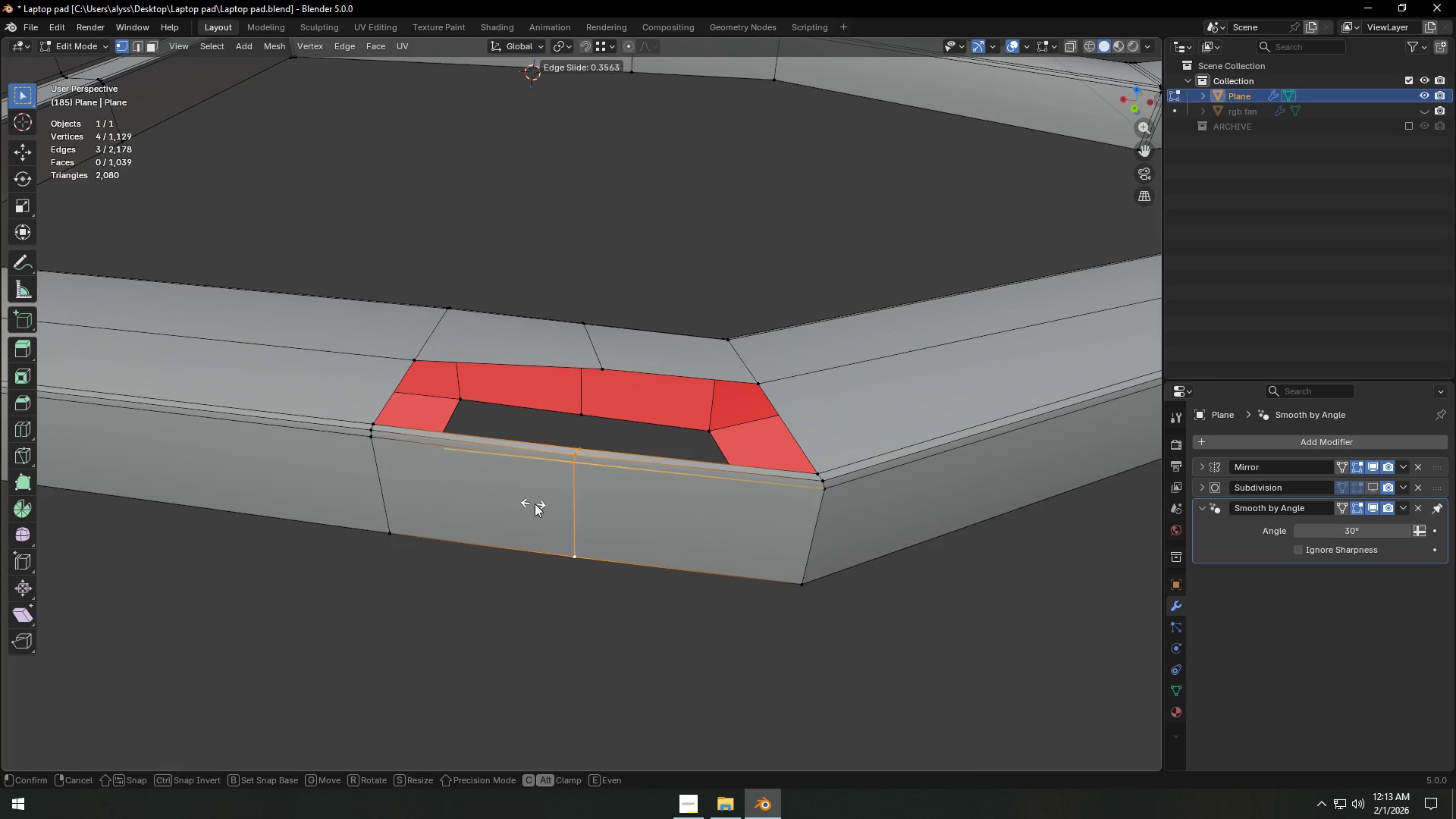 
left_click([542, 504])
 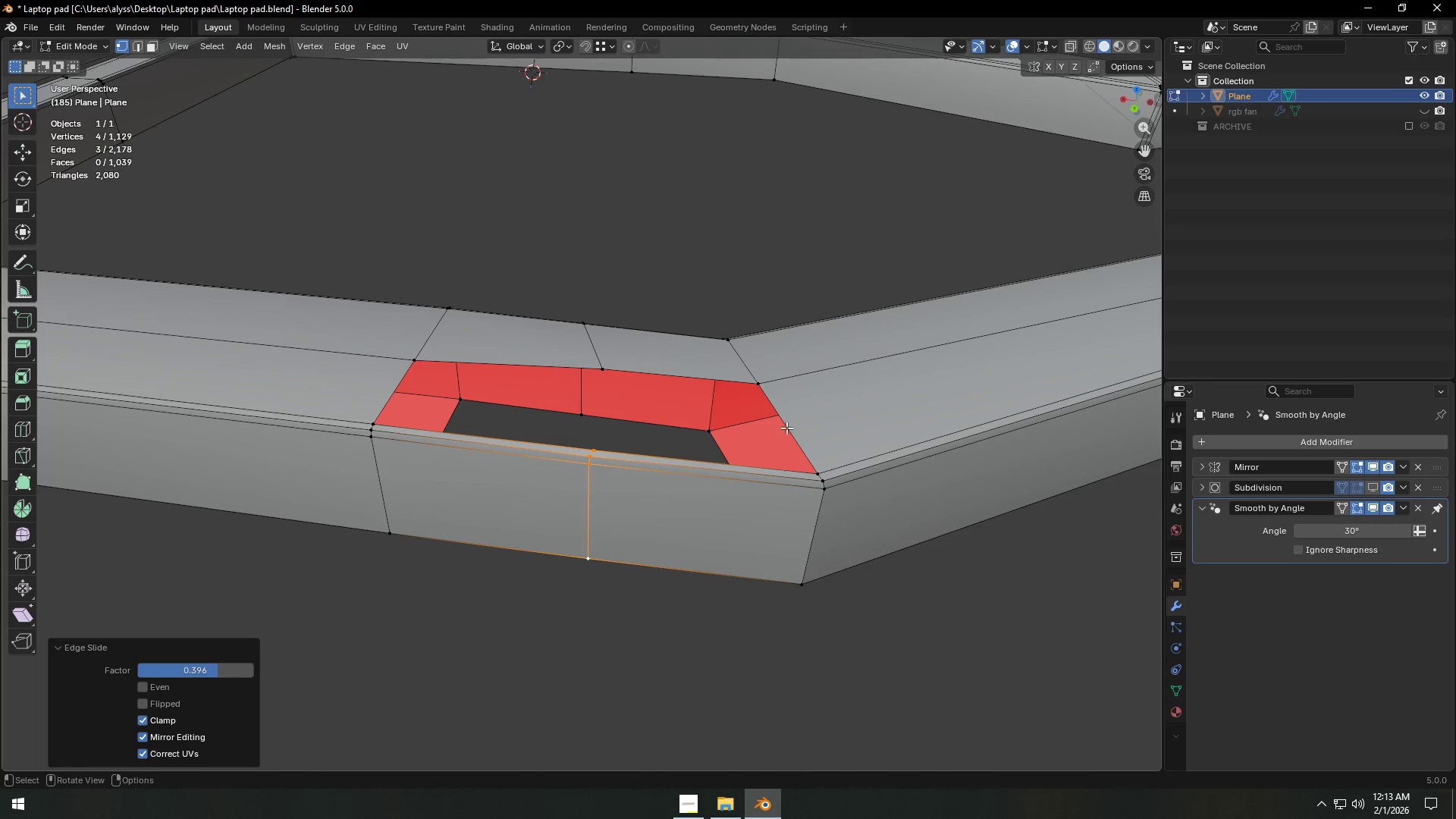 
key(2)
 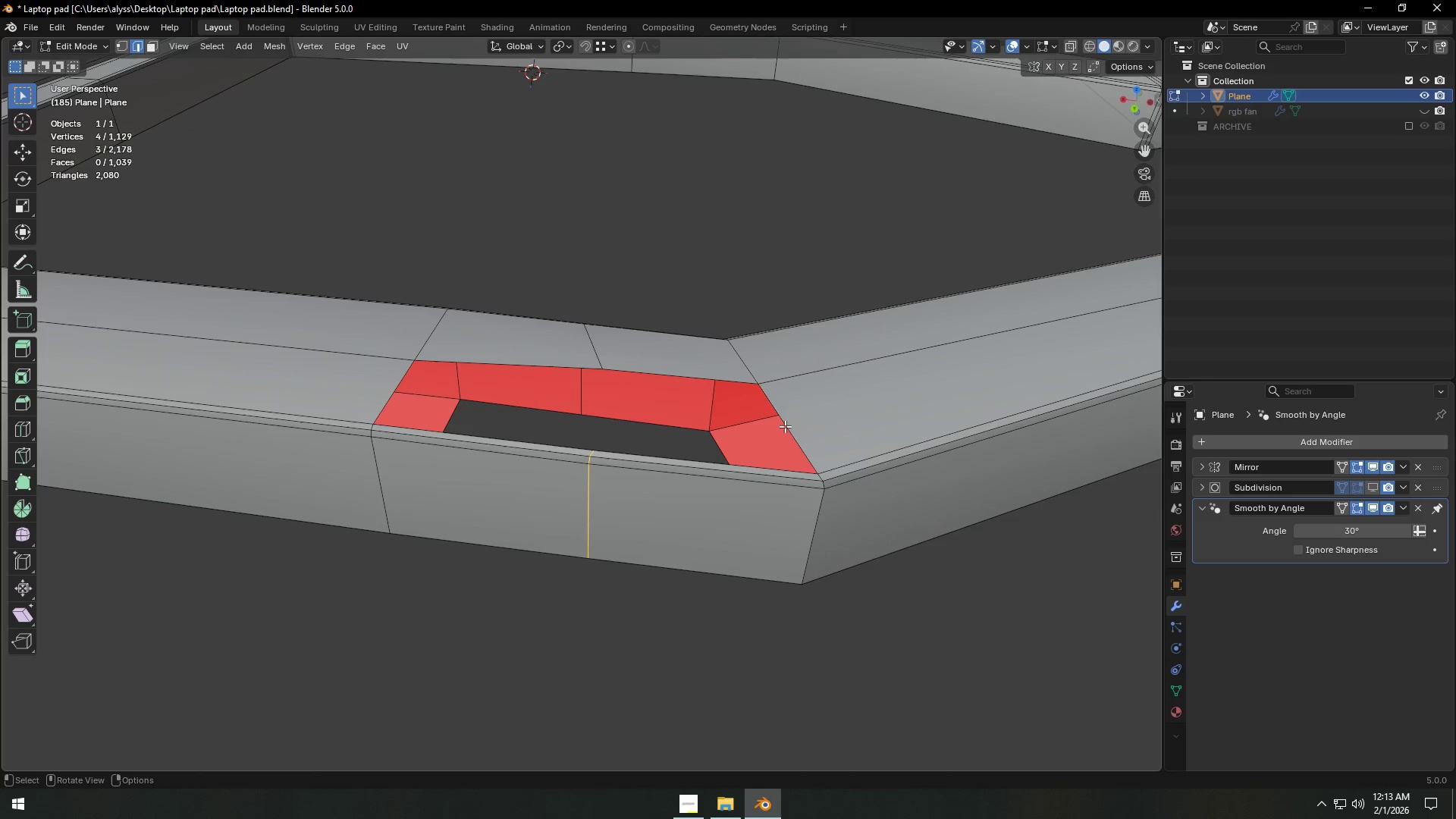 
left_click([786, 426])
 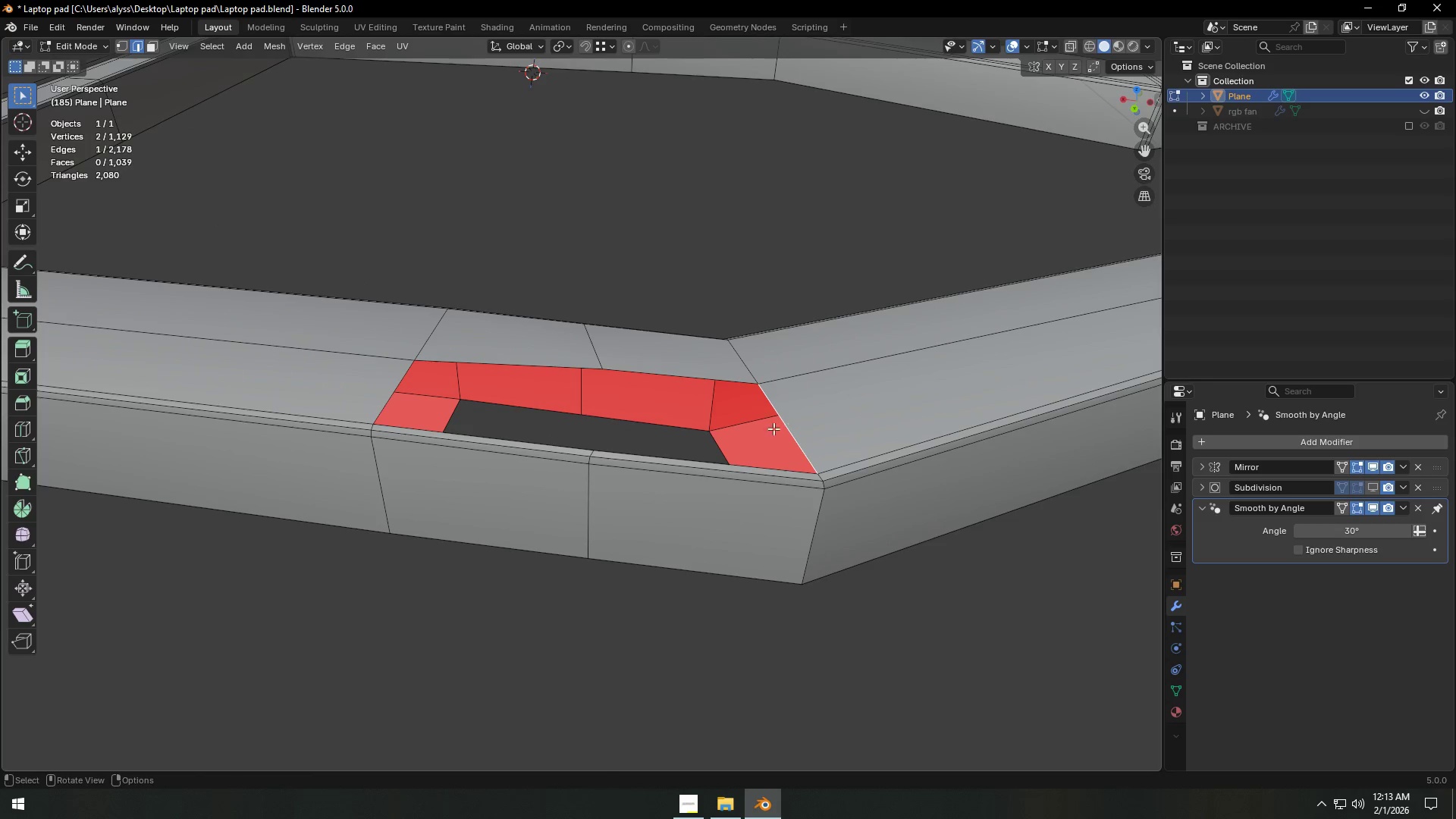 
key(F)
 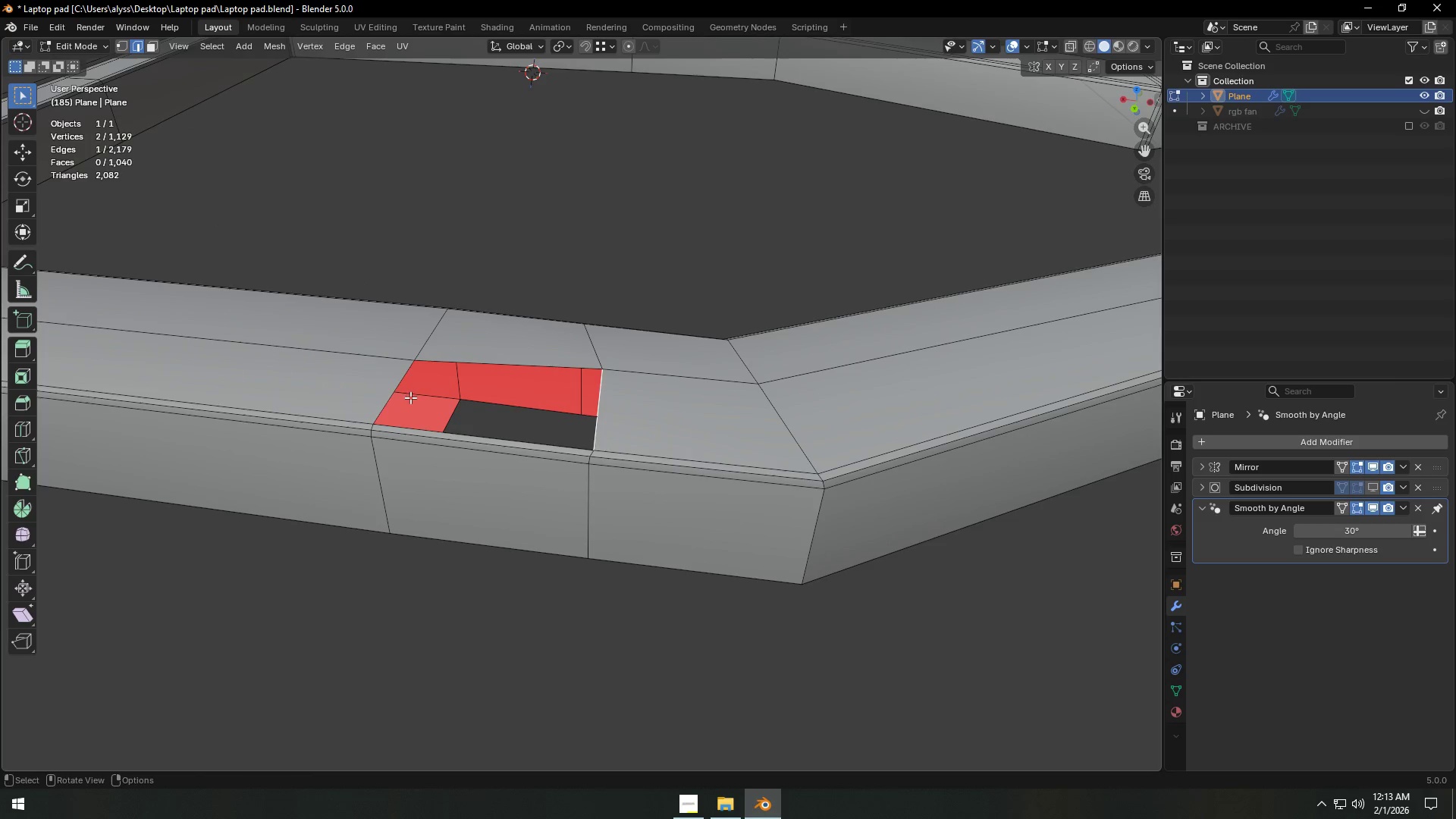 
left_click([384, 391])
 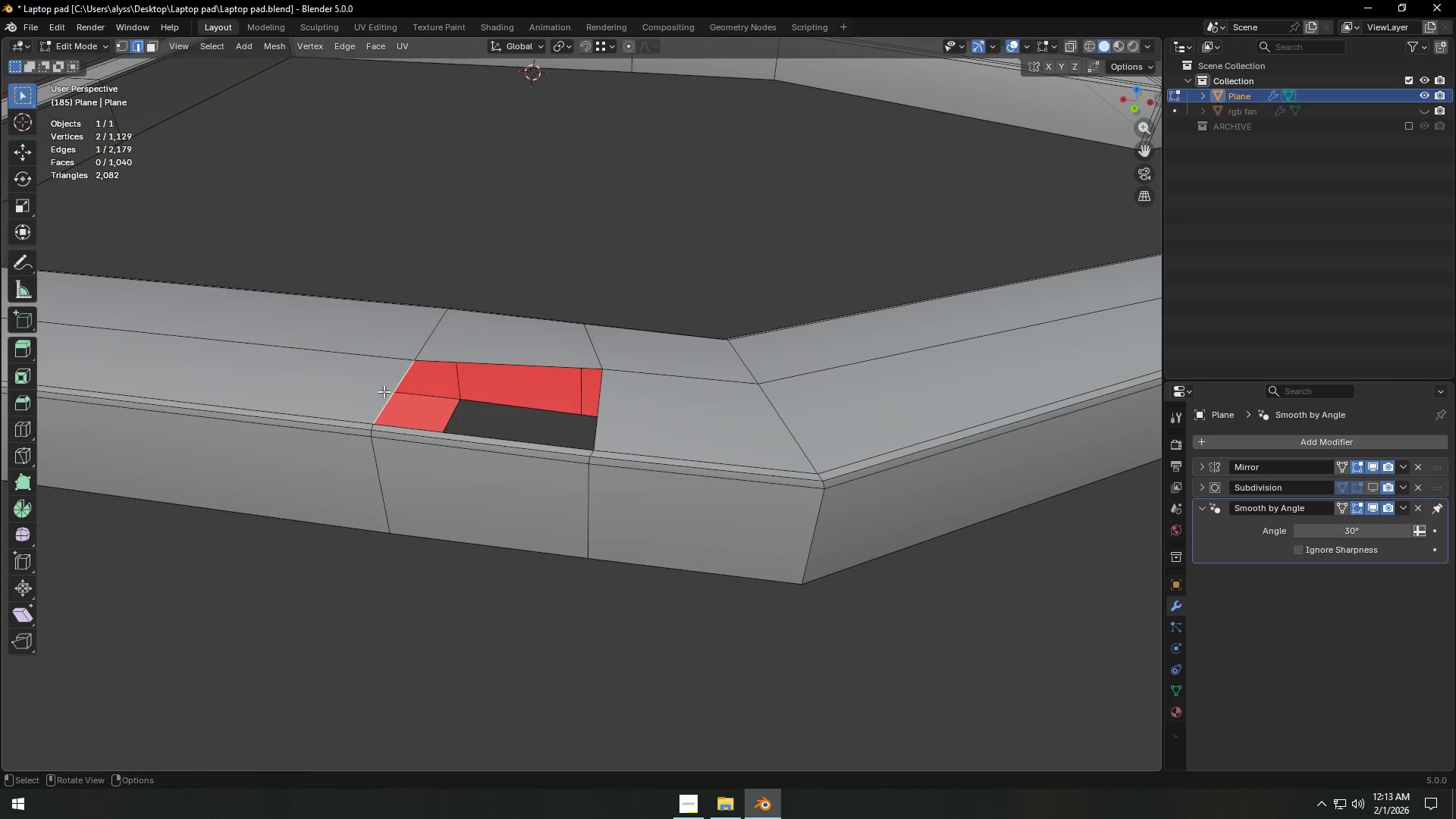 
key(F)
 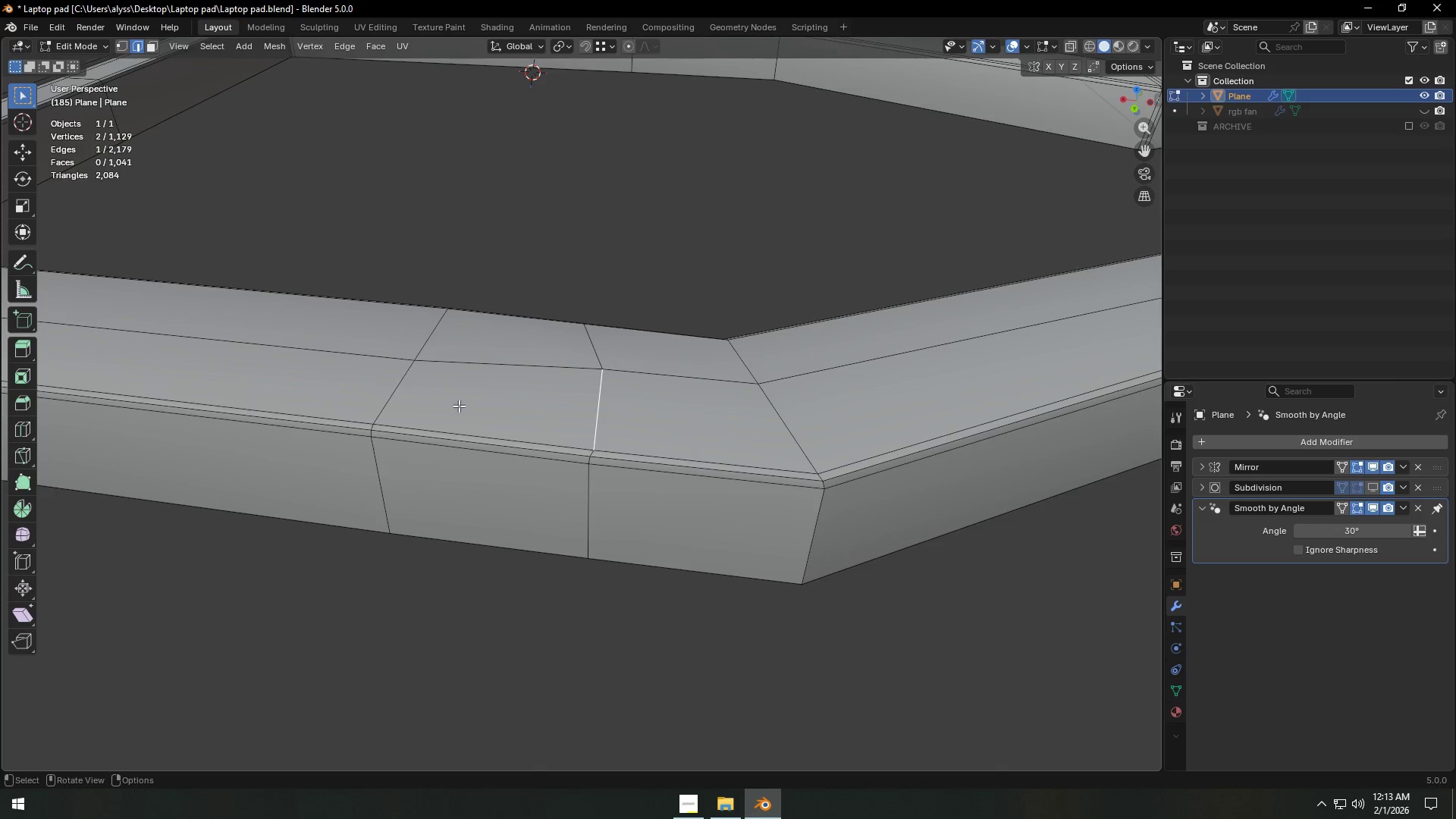 
scroll: coordinate [538, 446], scroll_direction: down, amount: 4.0
 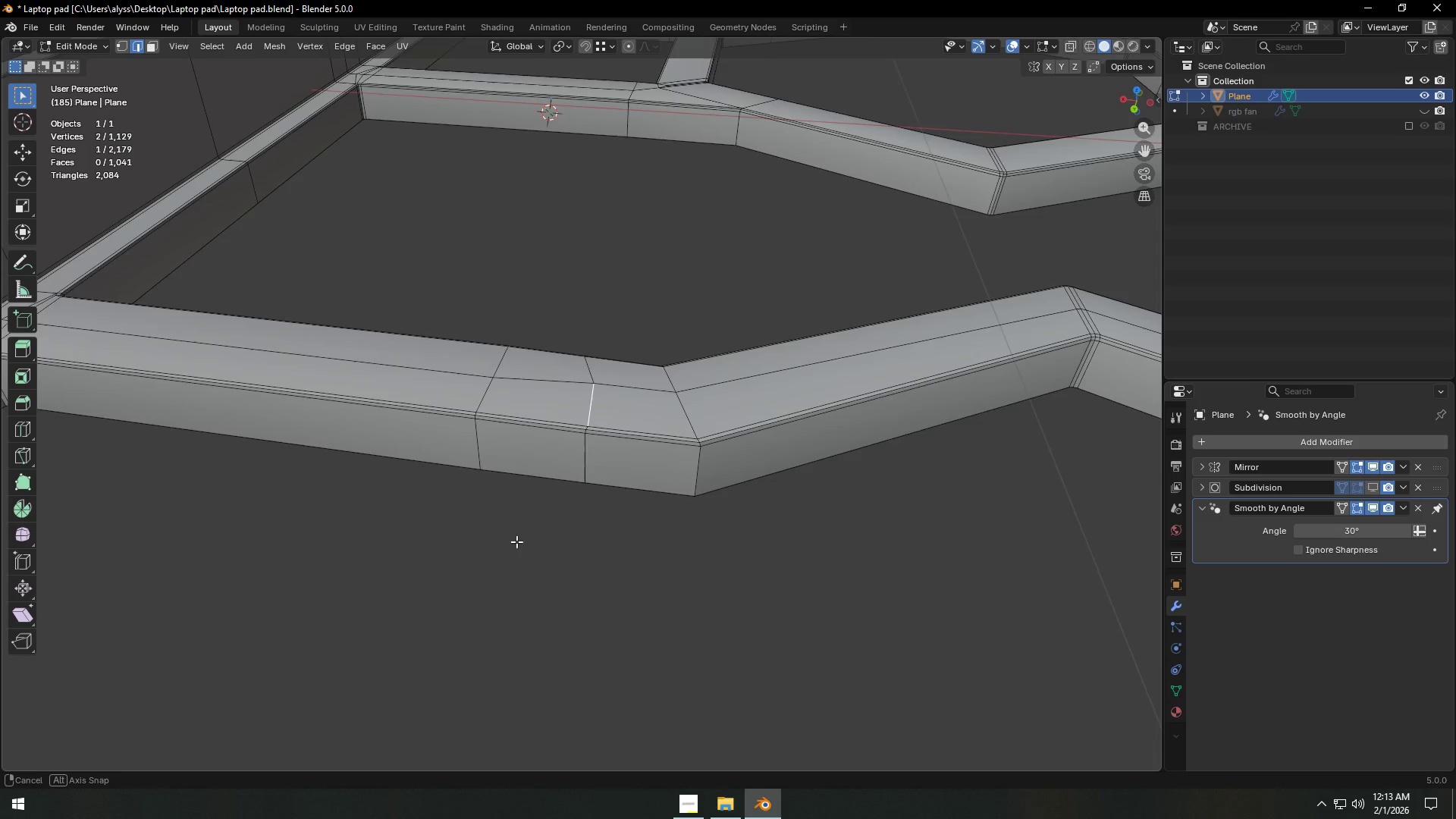 
key(Tab)
 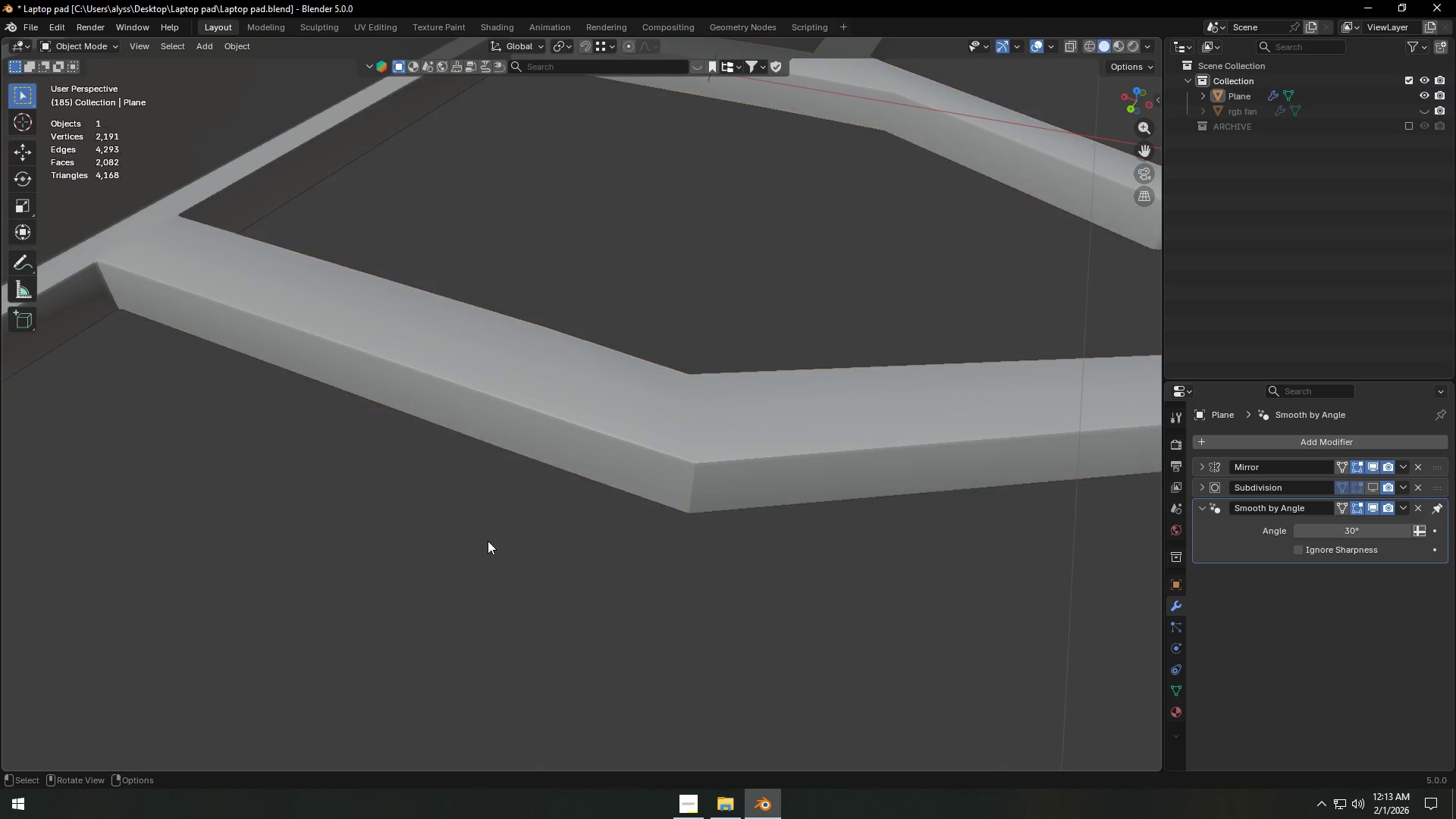 
scroll: coordinate [491, 538], scroll_direction: down, amount: 7.0
 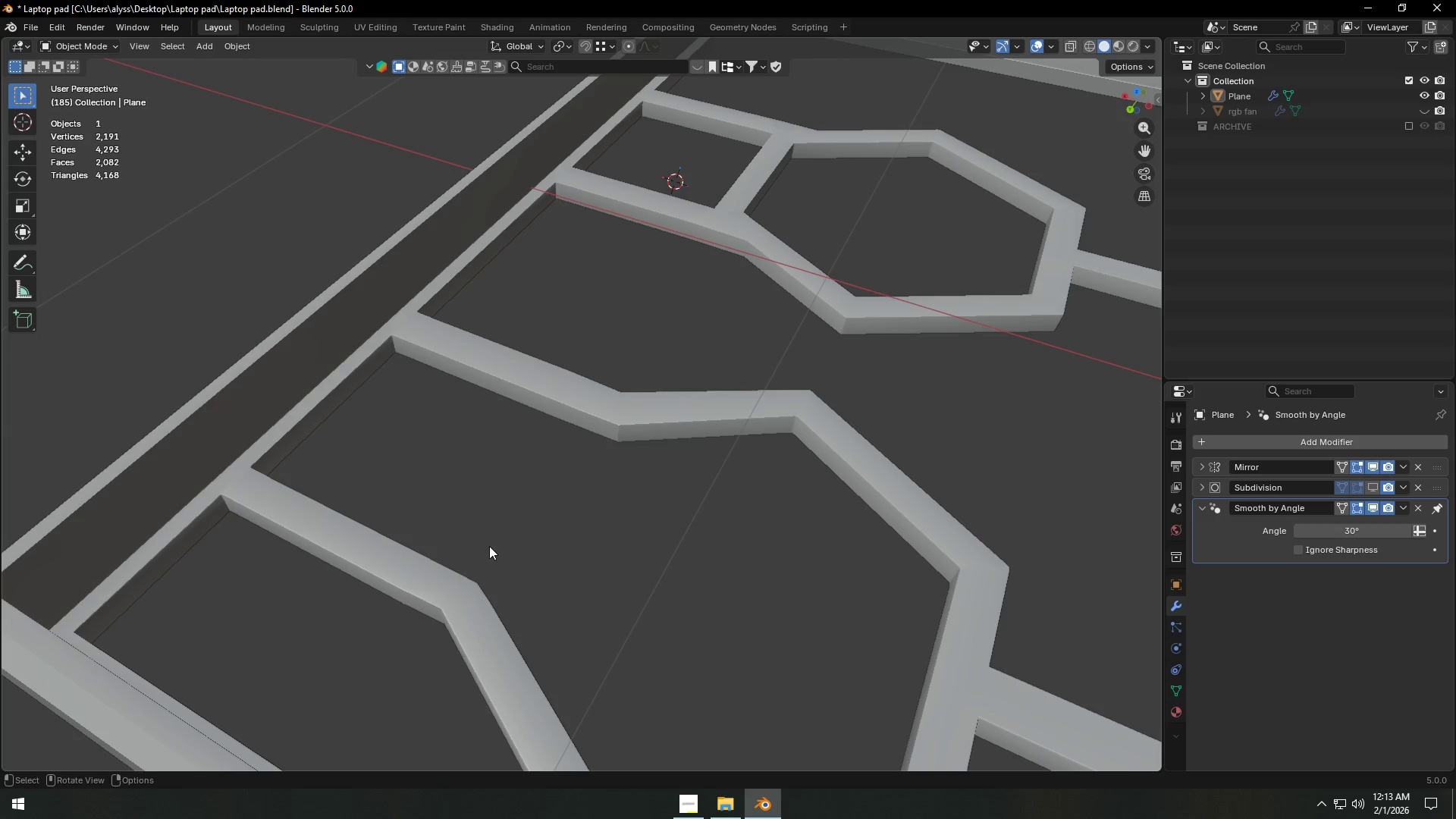 
left_click([1377, 489])
 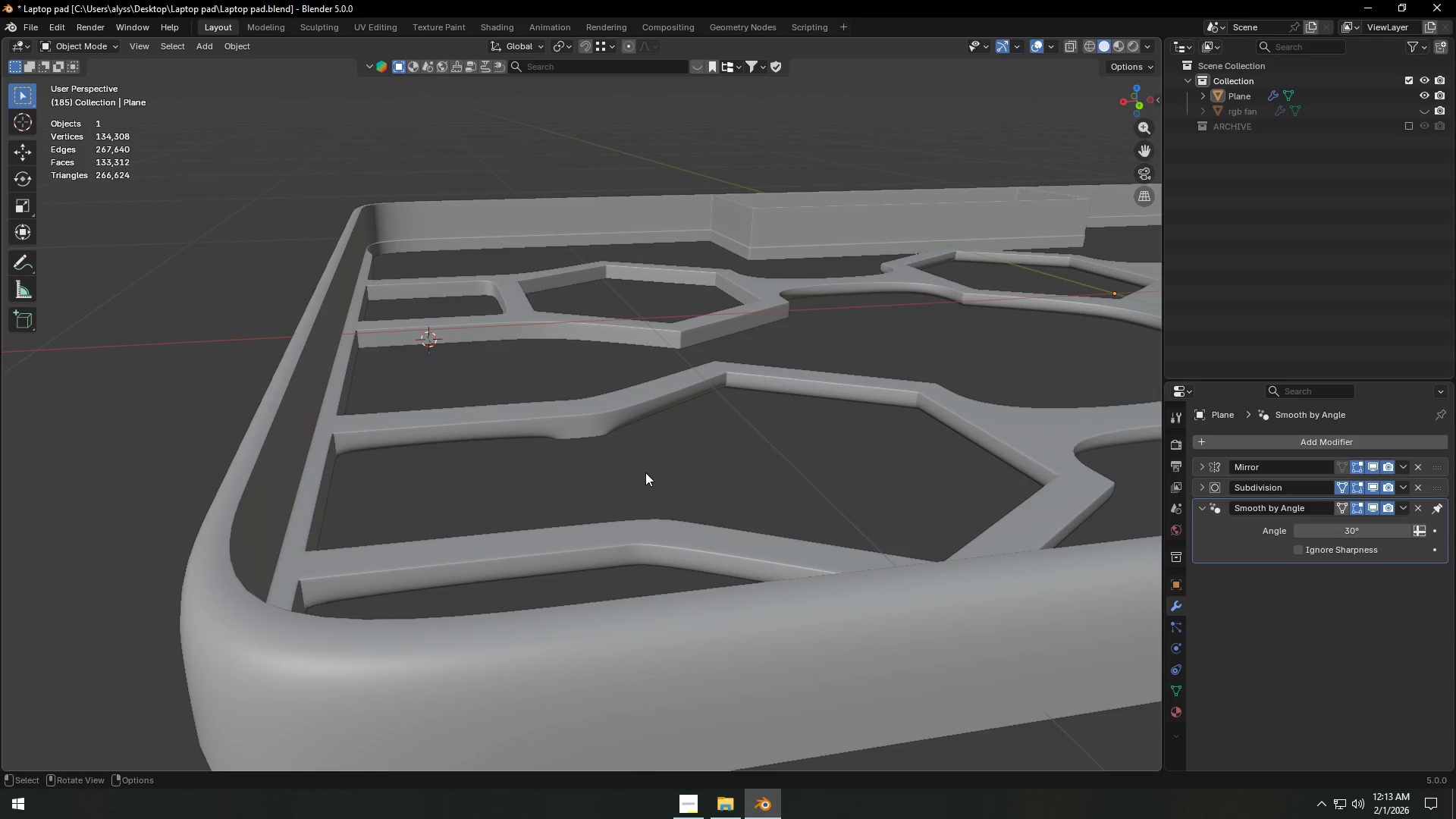 
wait(6.56)
 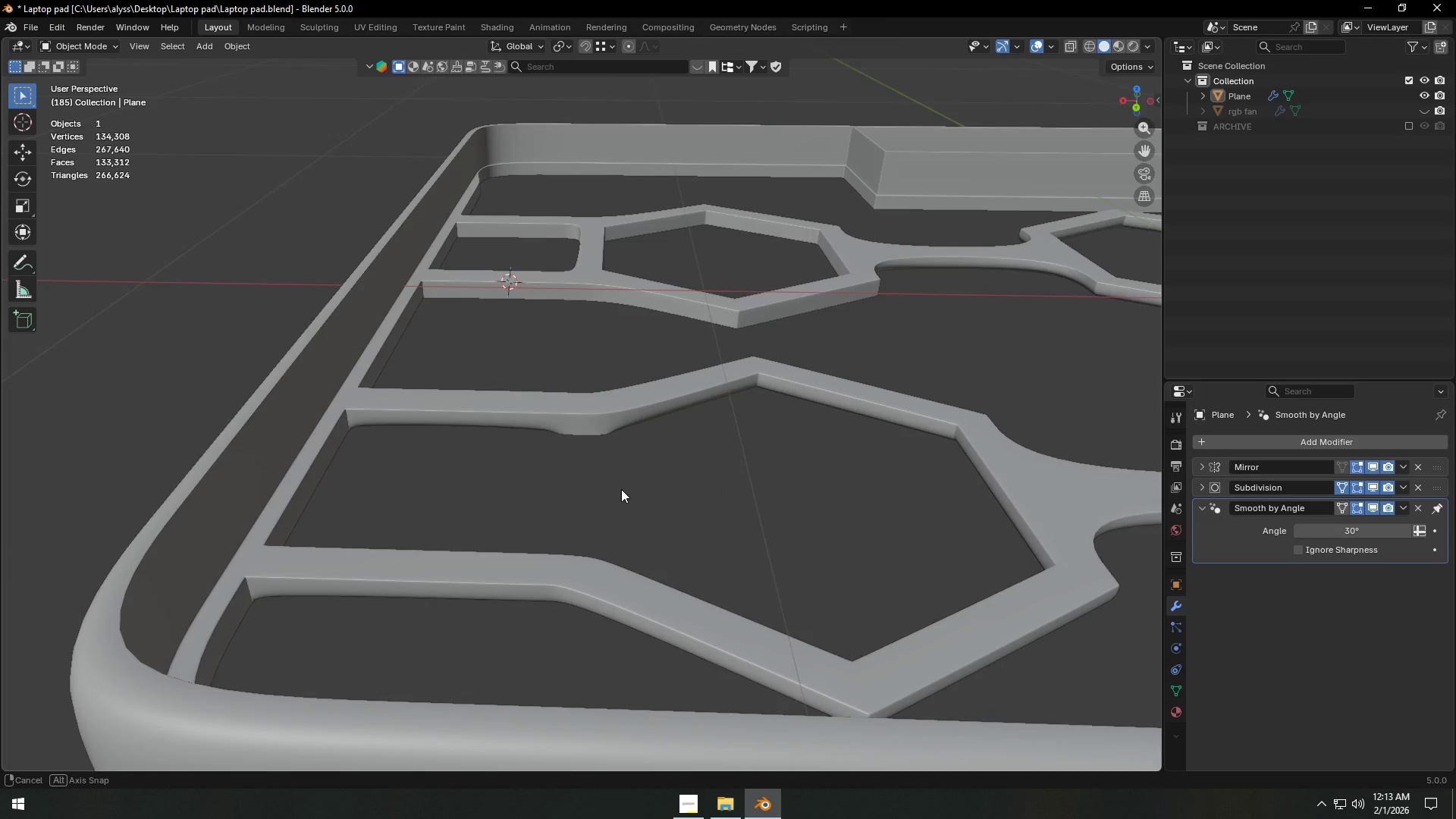 
scroll: coordinate [635, 460], scroll_direction: down, amount: 5.0
 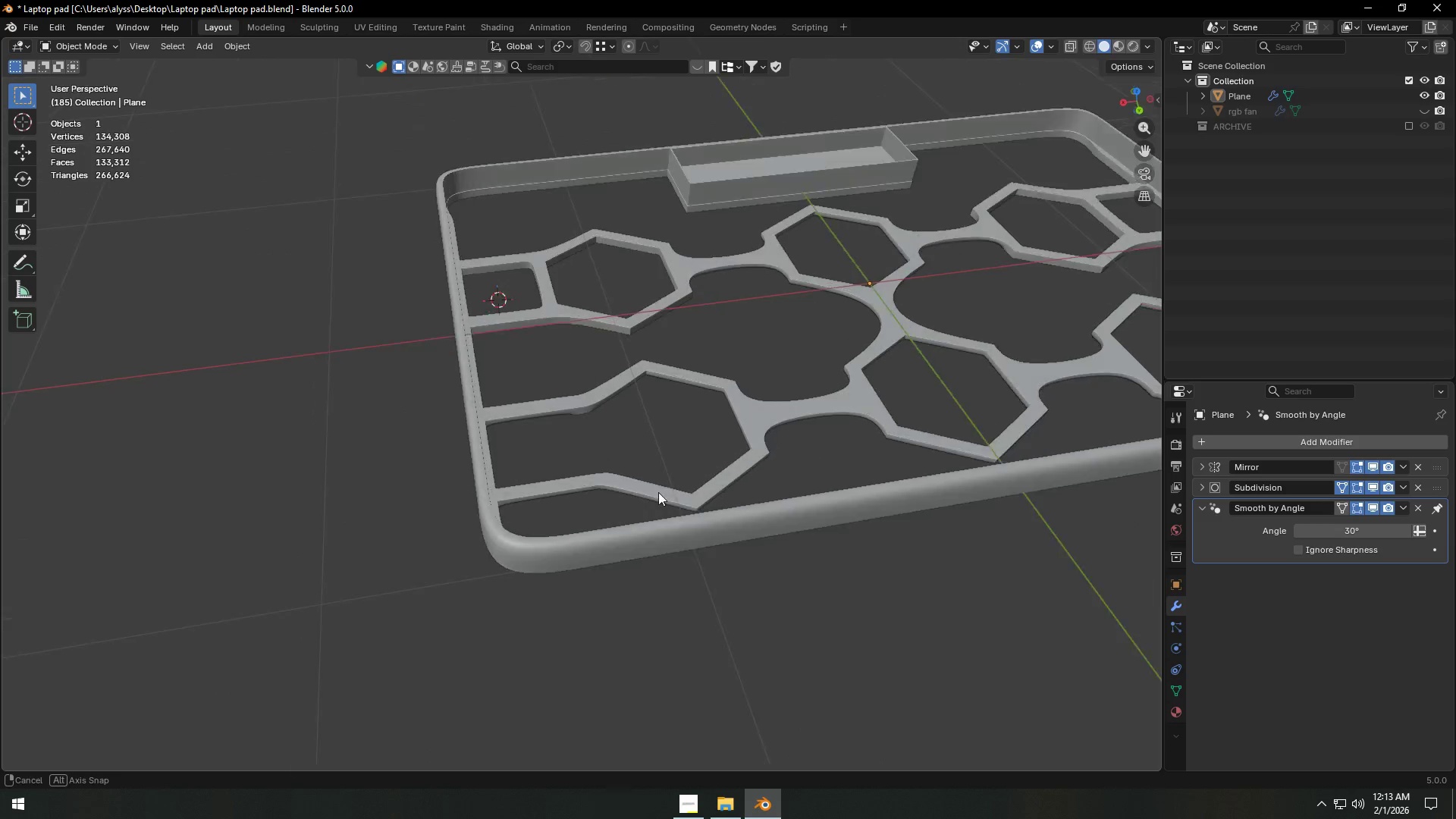 
scroll: coordinate [652, 492], scroll_direction: up, amount: 8.0
 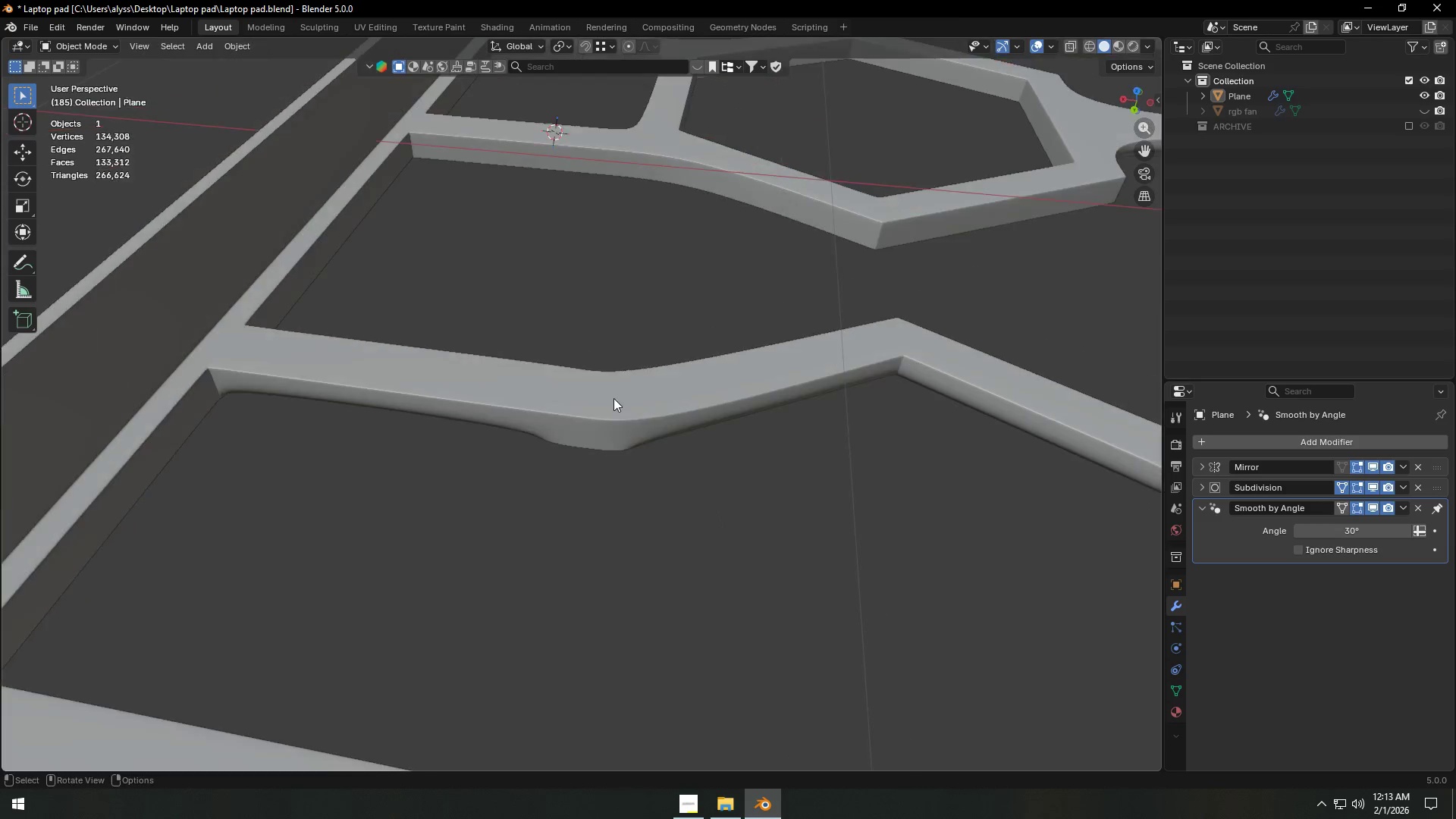 
key(Tab)
 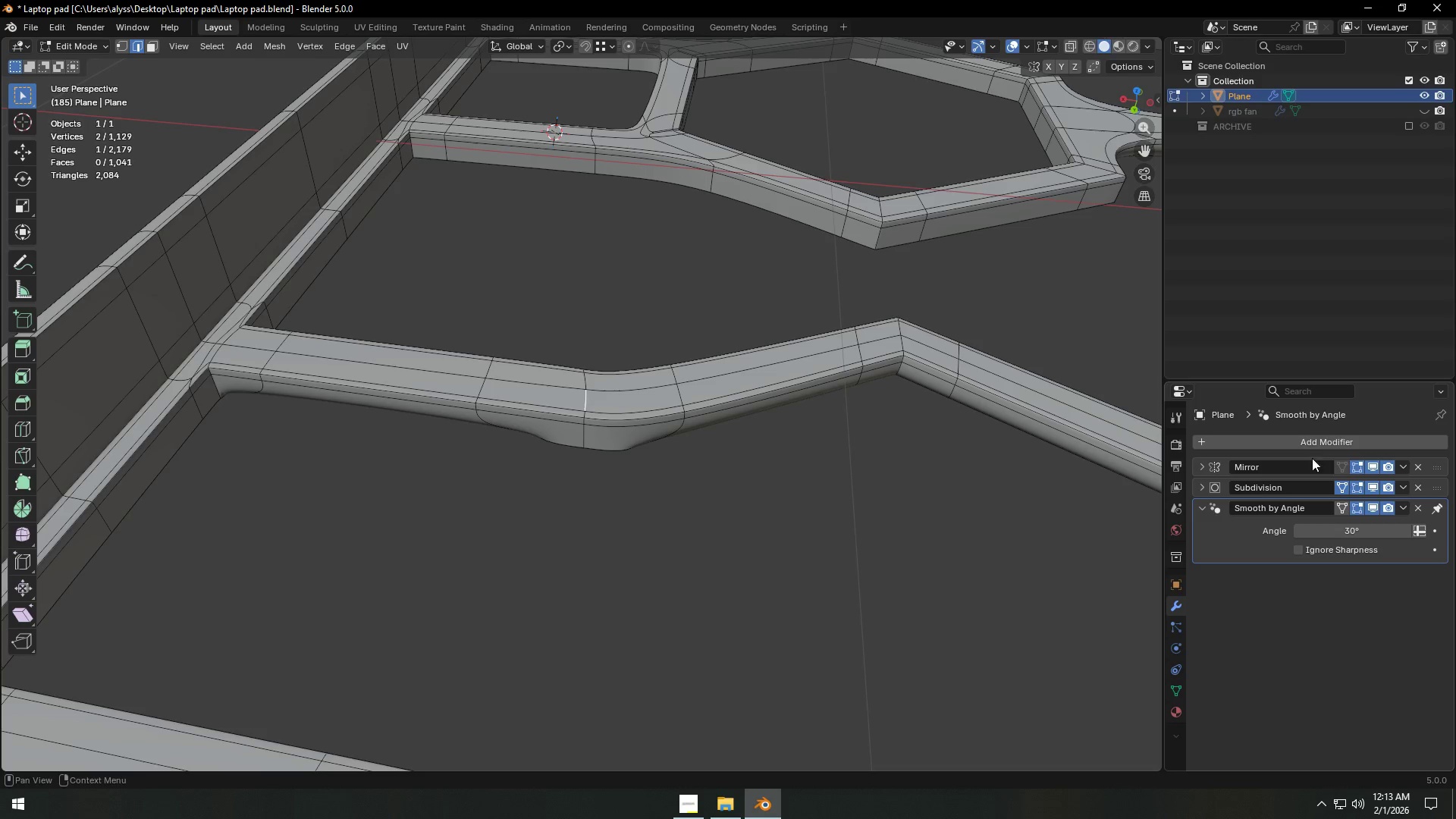 
left_click([1370, 490])
 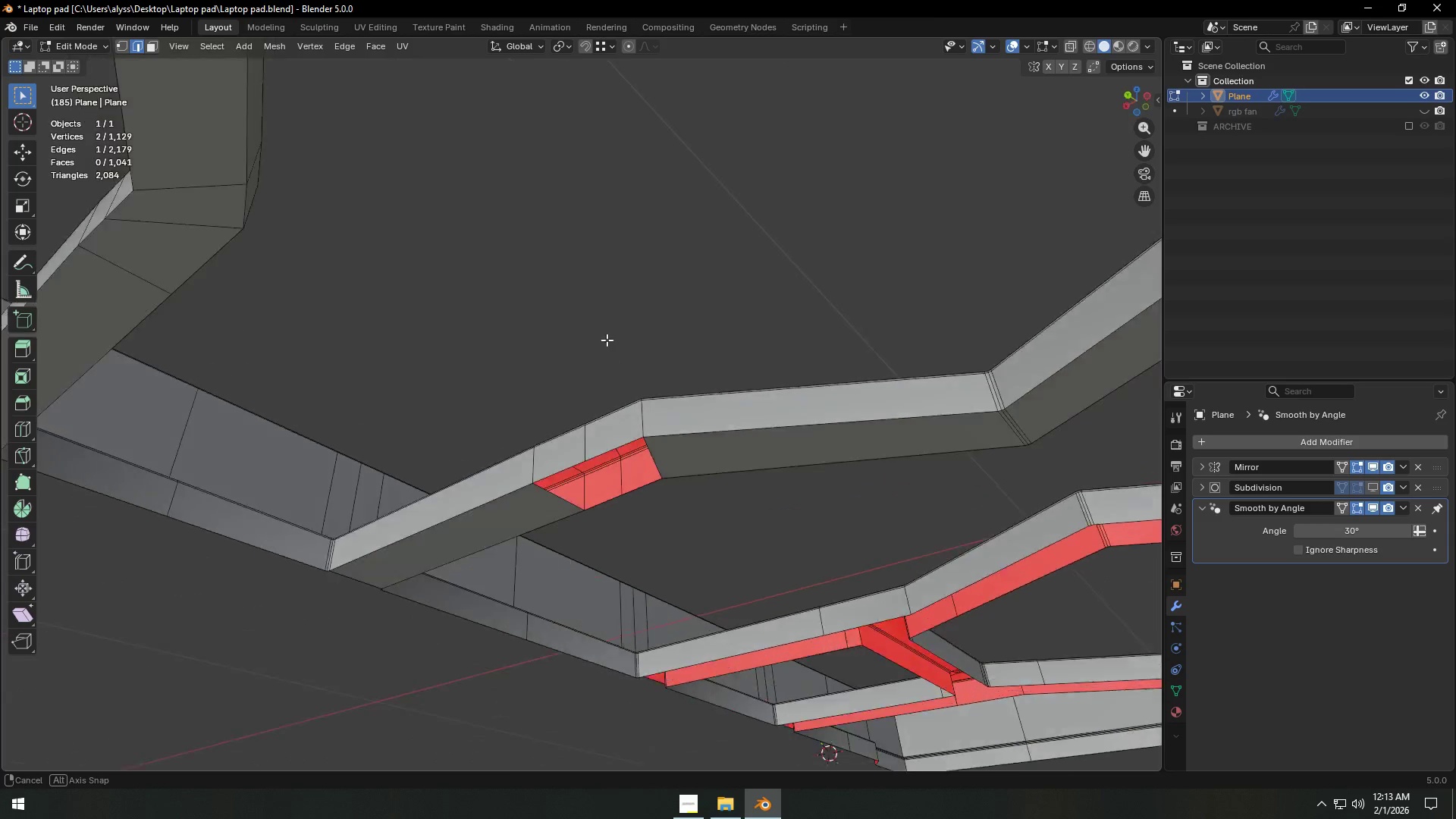 
scroll: coordinate [667, 397], scroll_direction: up, amount: 3.0
 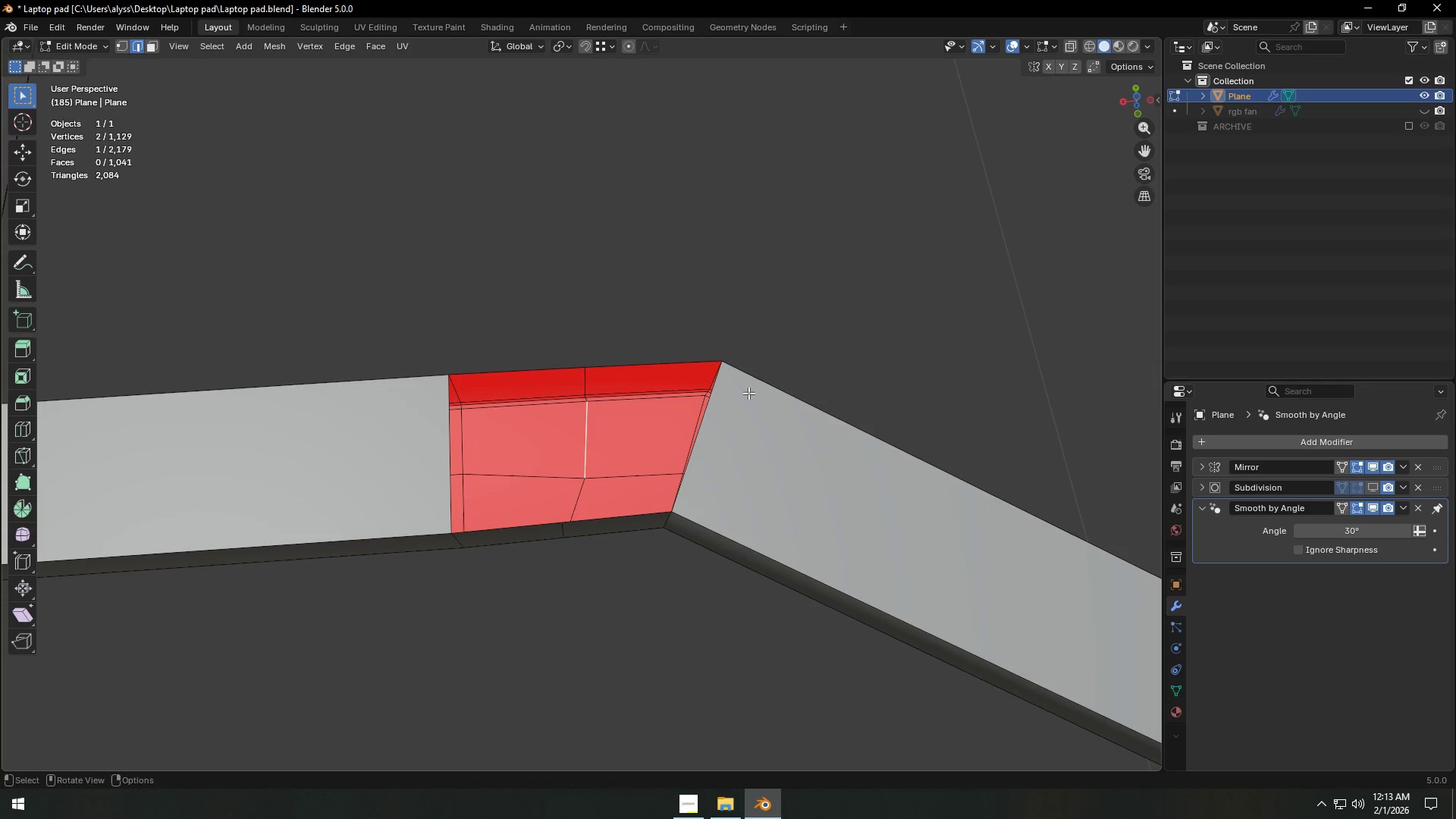 
left_click([711, 427])
 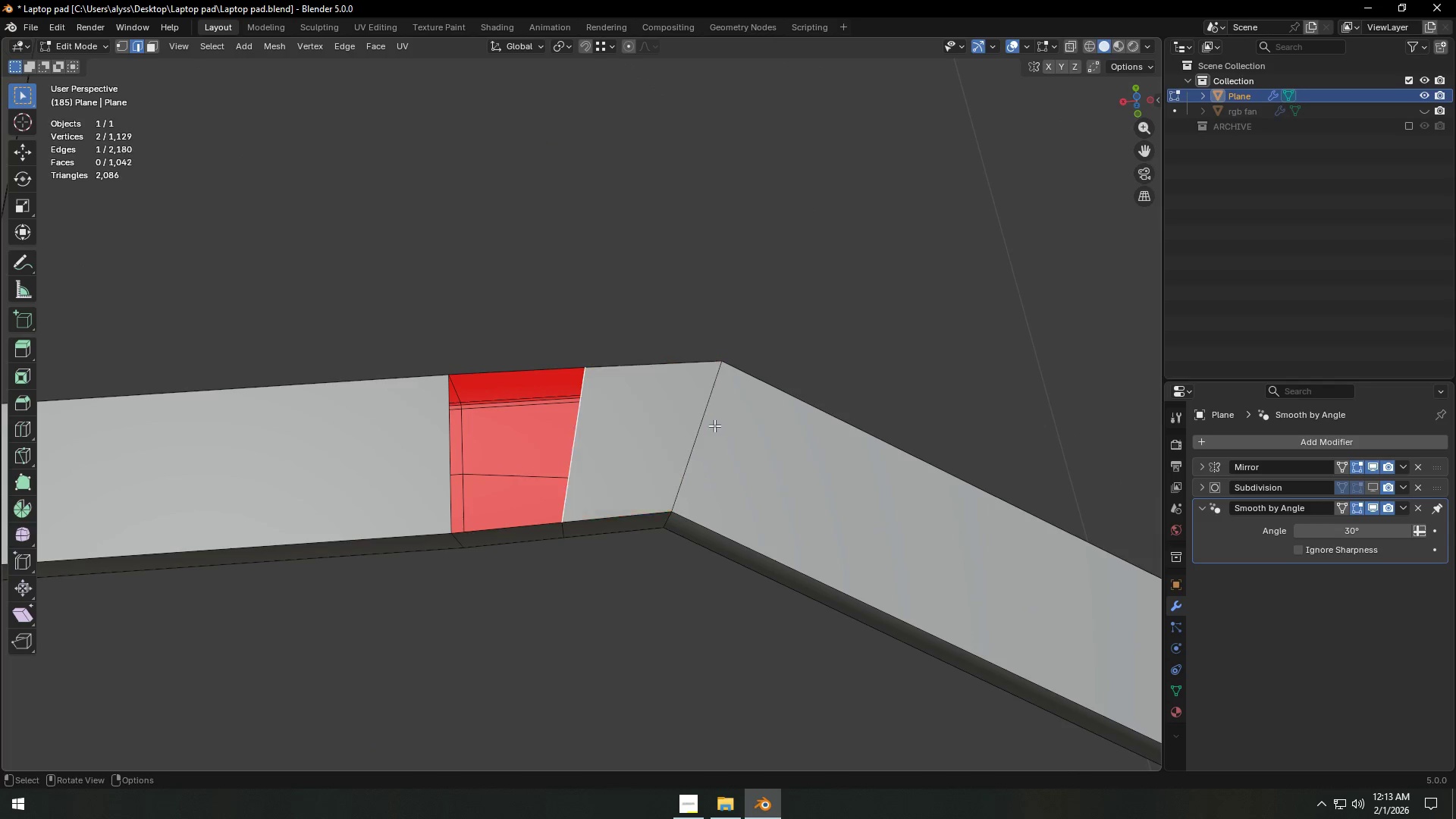 
type(ff)
 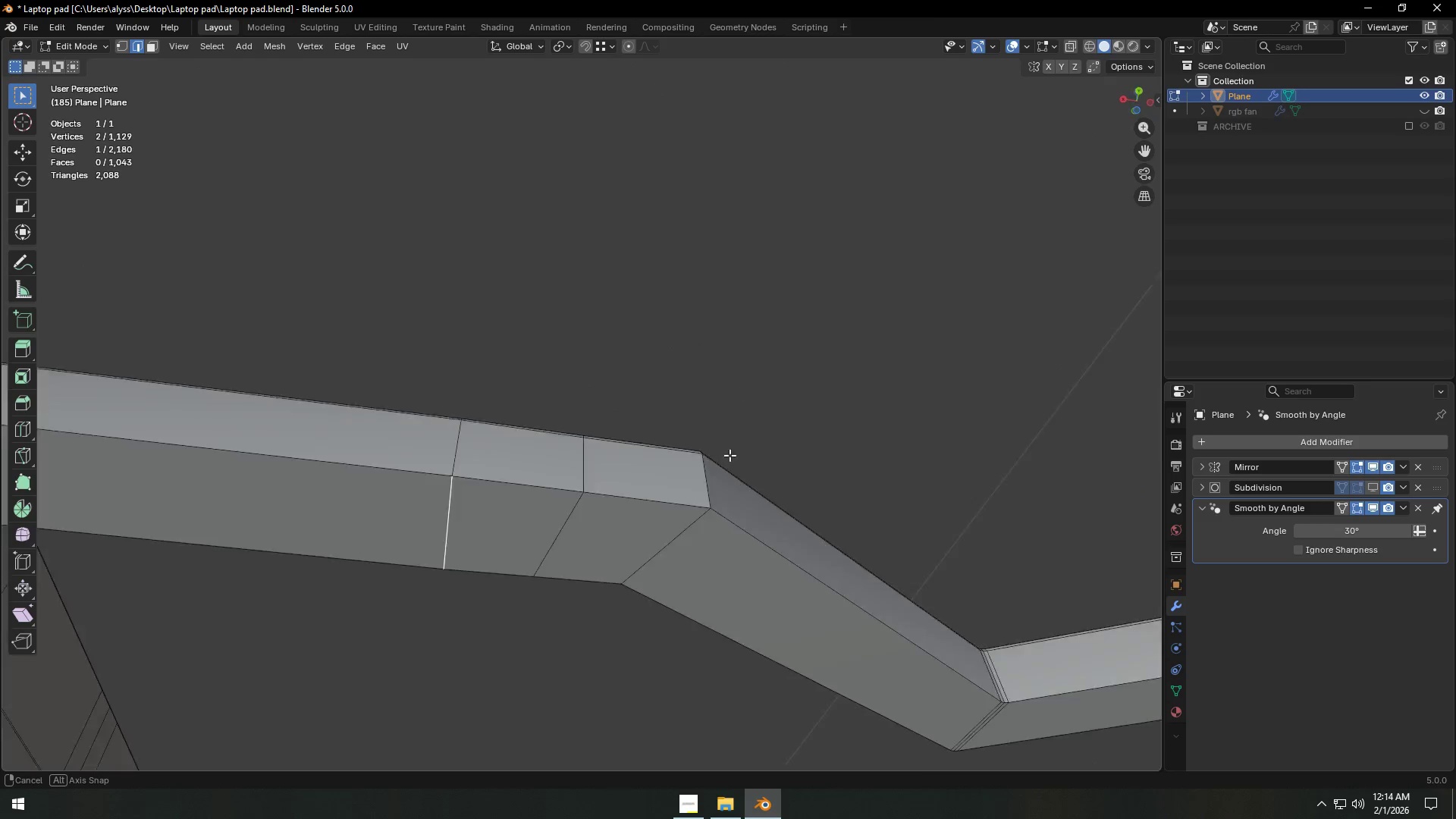 
left_click([717, 581])
 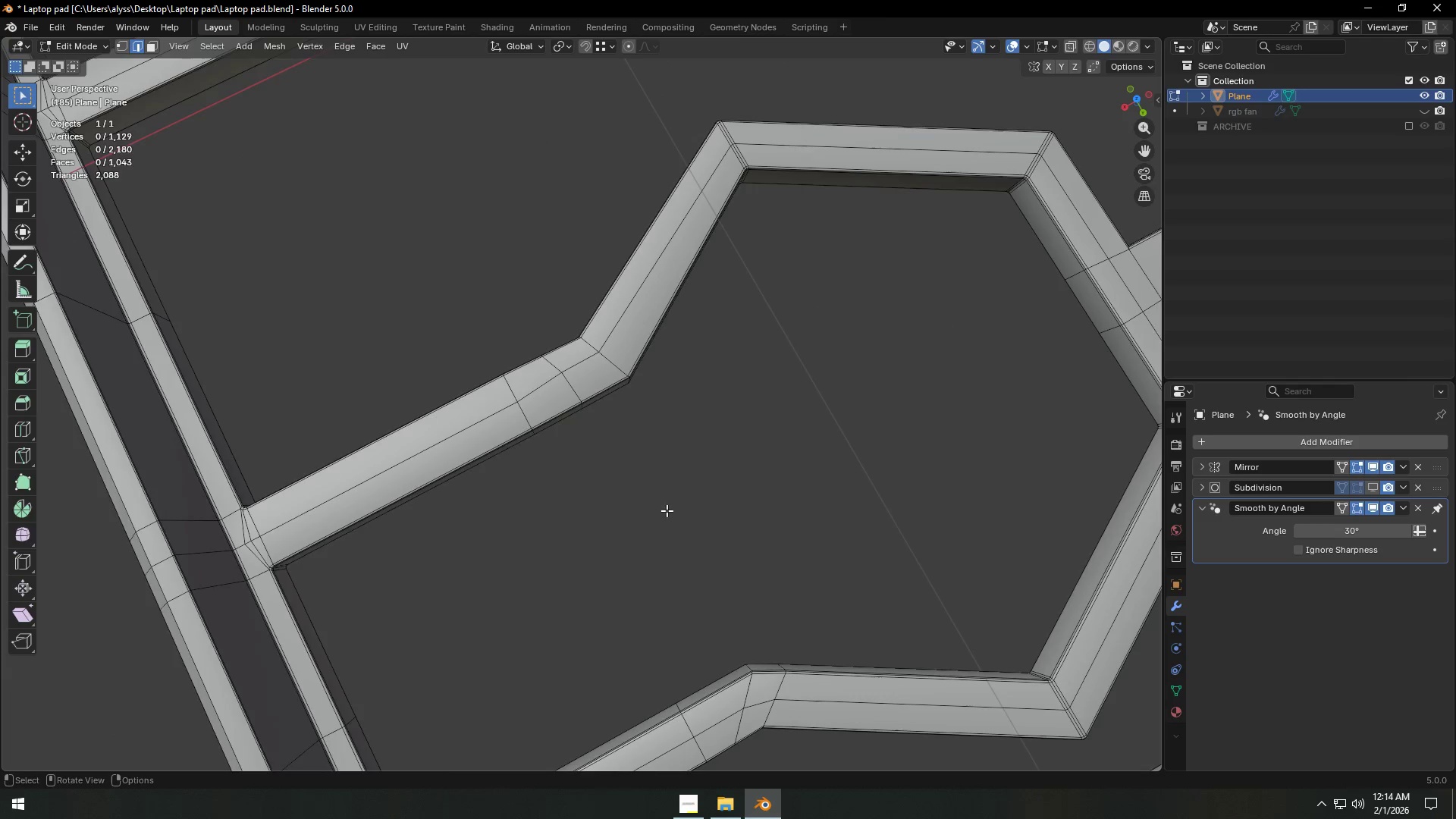 
scroll: coordinate [653, 466], scroll_direction: down, amount: 6.0
 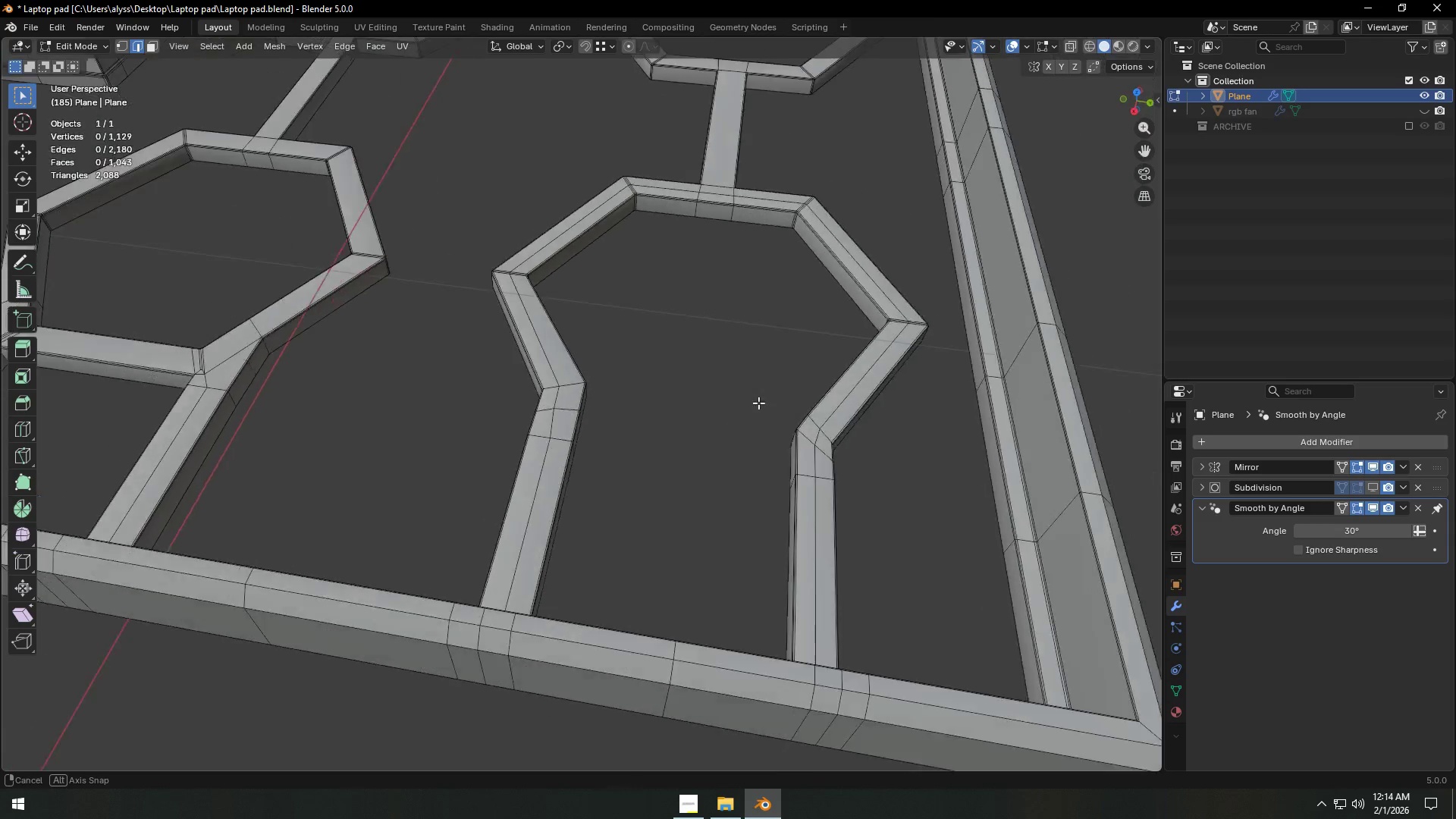 
hold_key(key=ShiftLeft, duration=0.48)
scroll: coordinate [874, 468], scroll_direction: down, amount: 1.0
 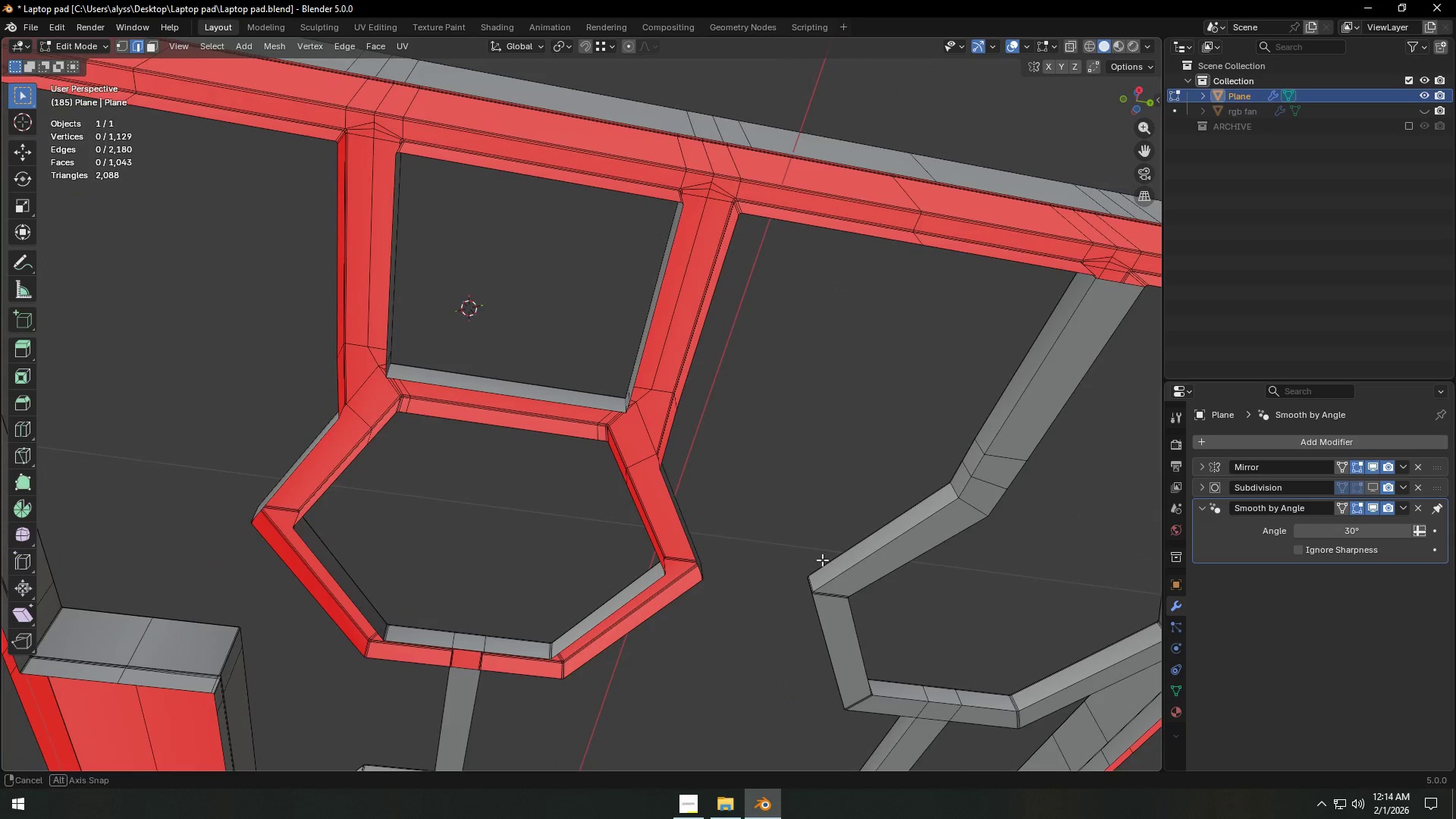 
hold_key(key=ShiftLeft, duration=0.52)
 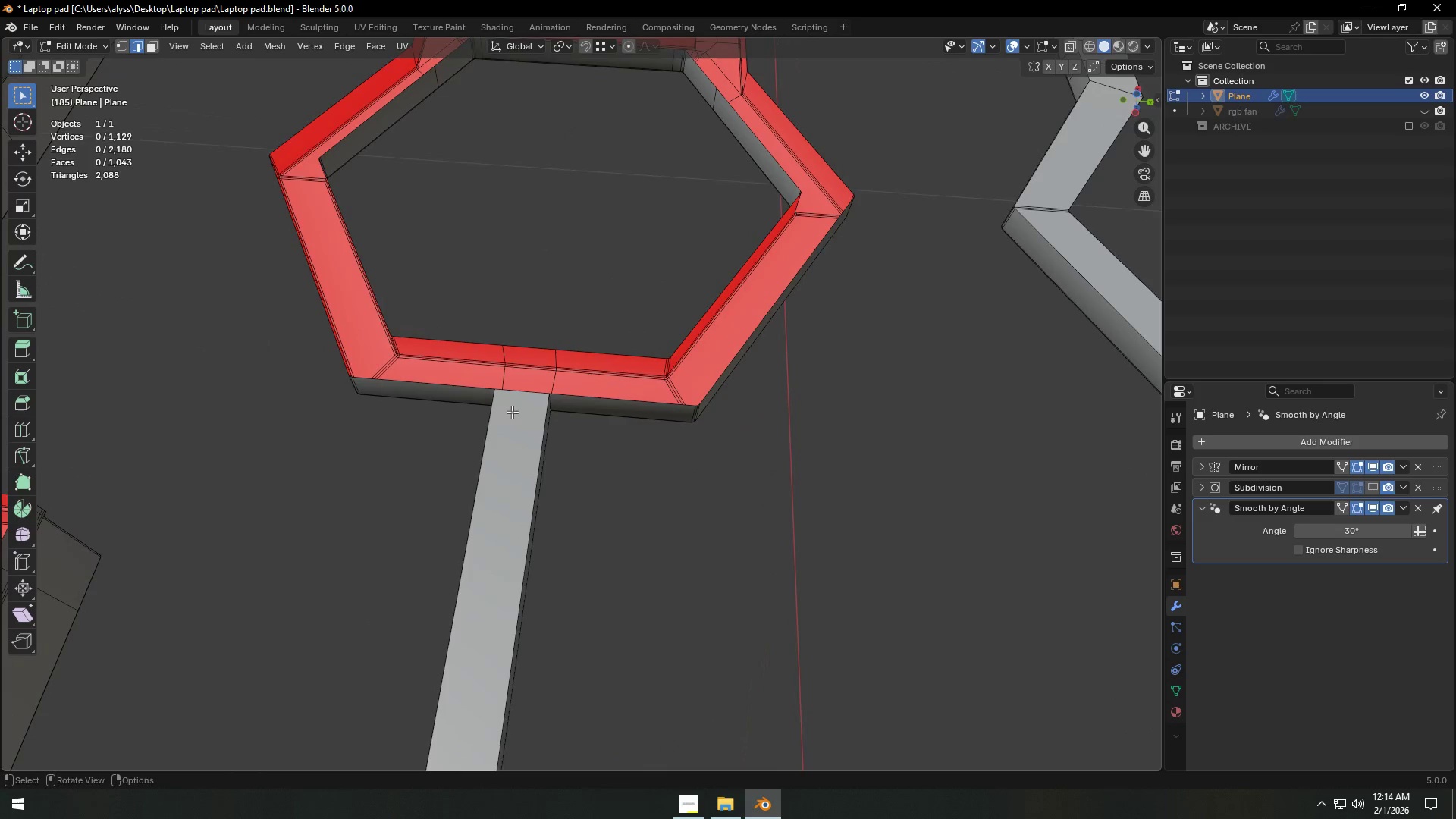 
left_click([524, 385])
 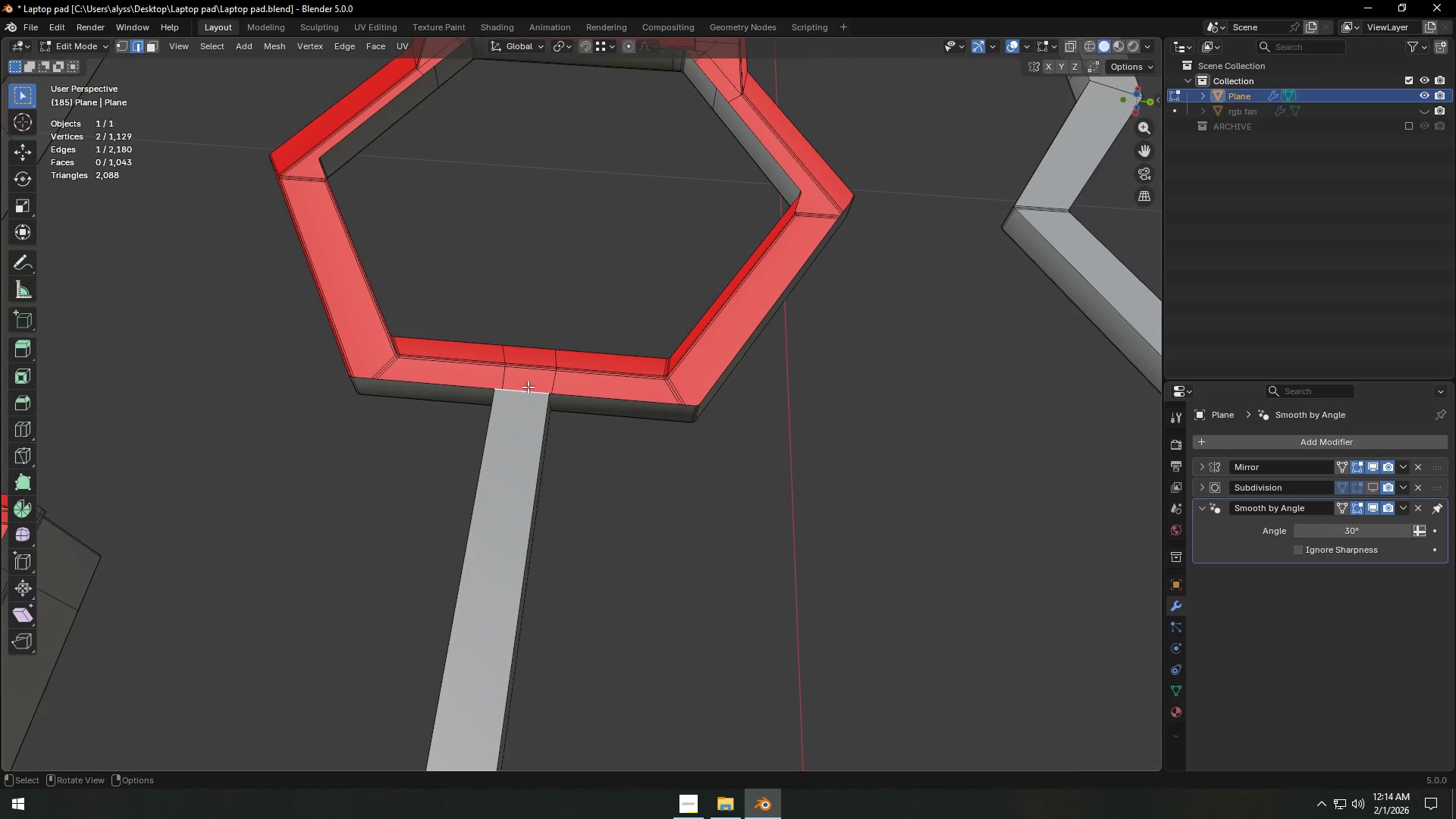 
hold_key(key=ShiftLeft, duration=0.33)
left_click([529, 350])
 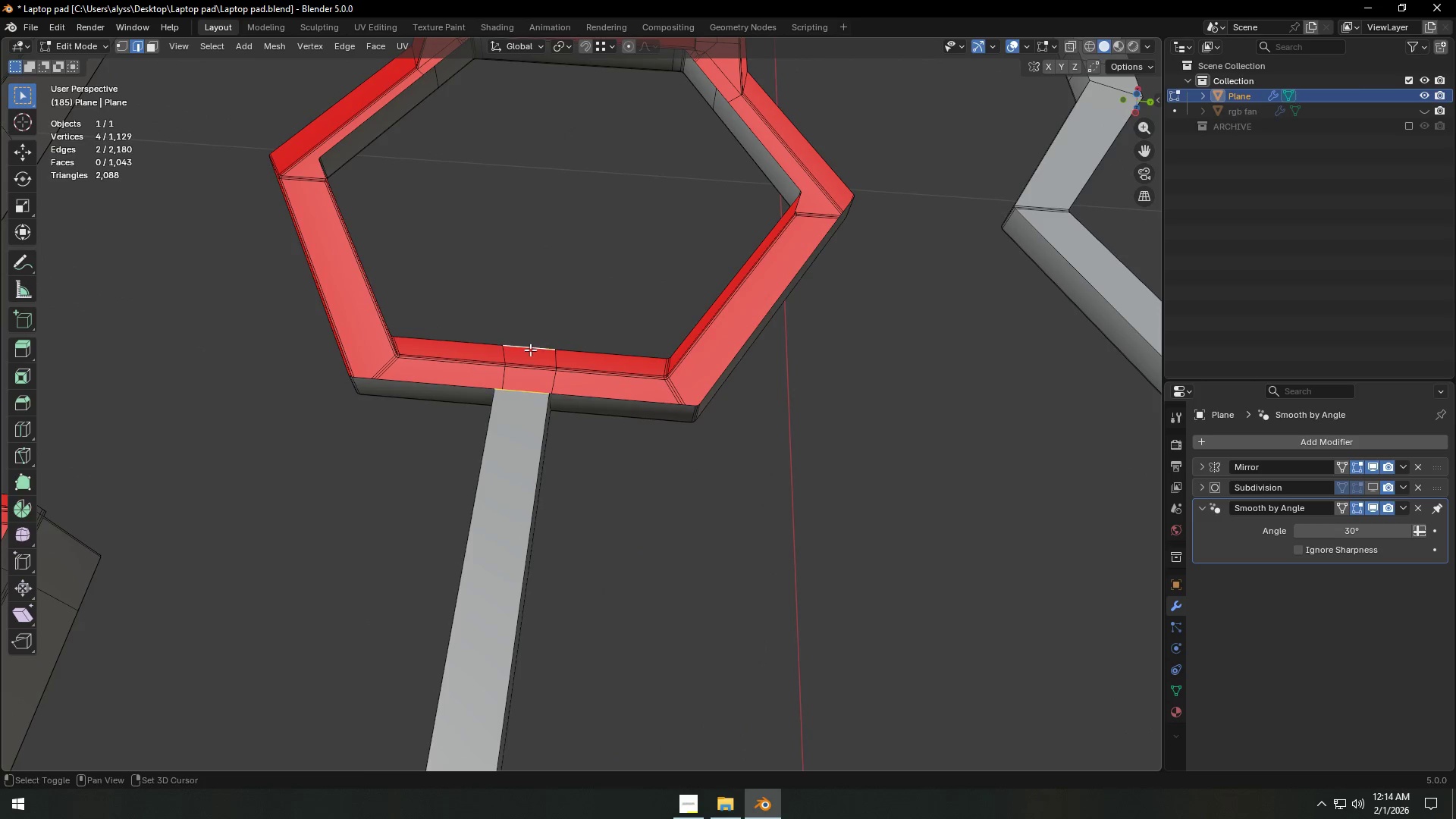 
key(F)
 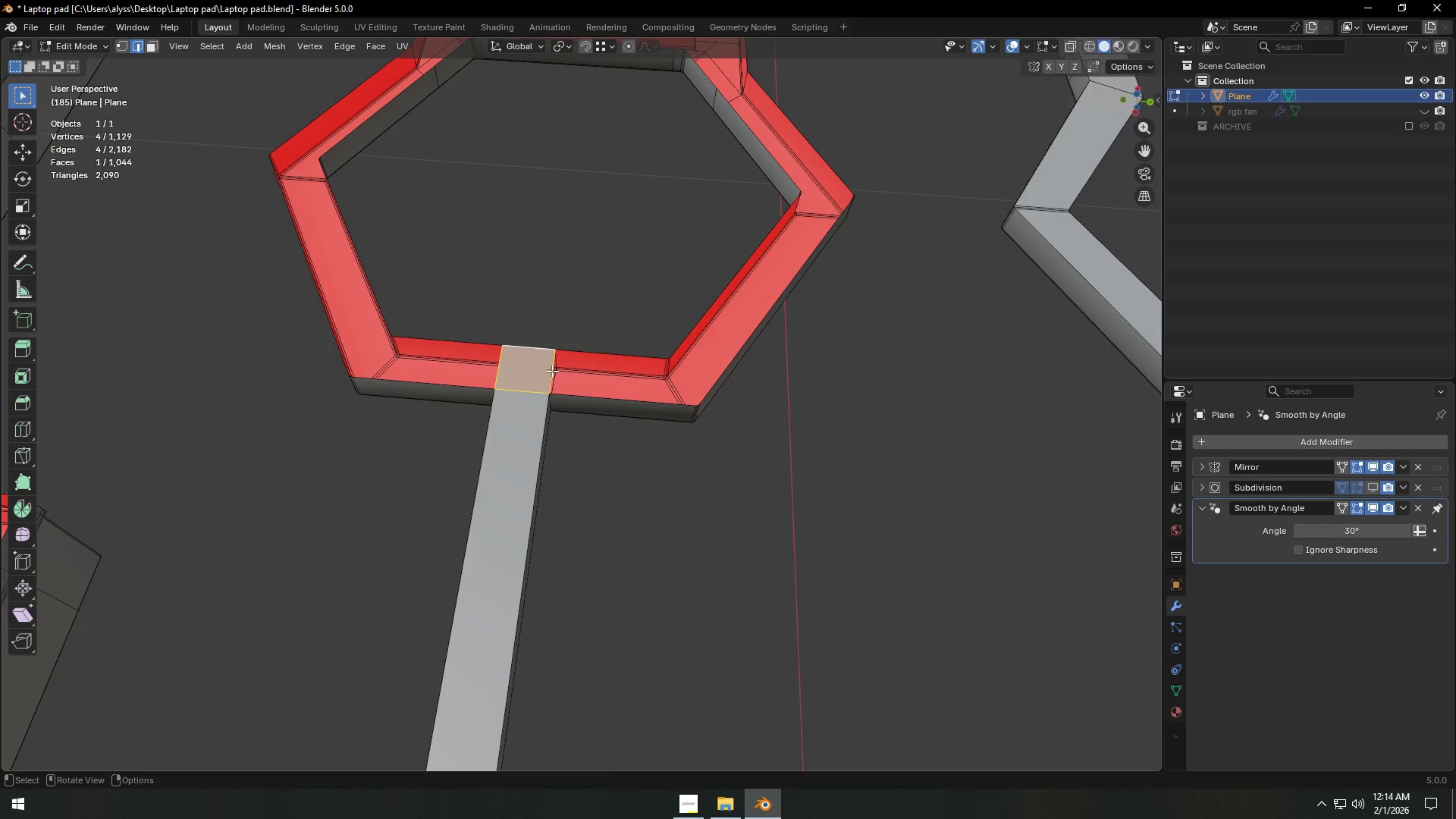 
left_click([551, 371])
 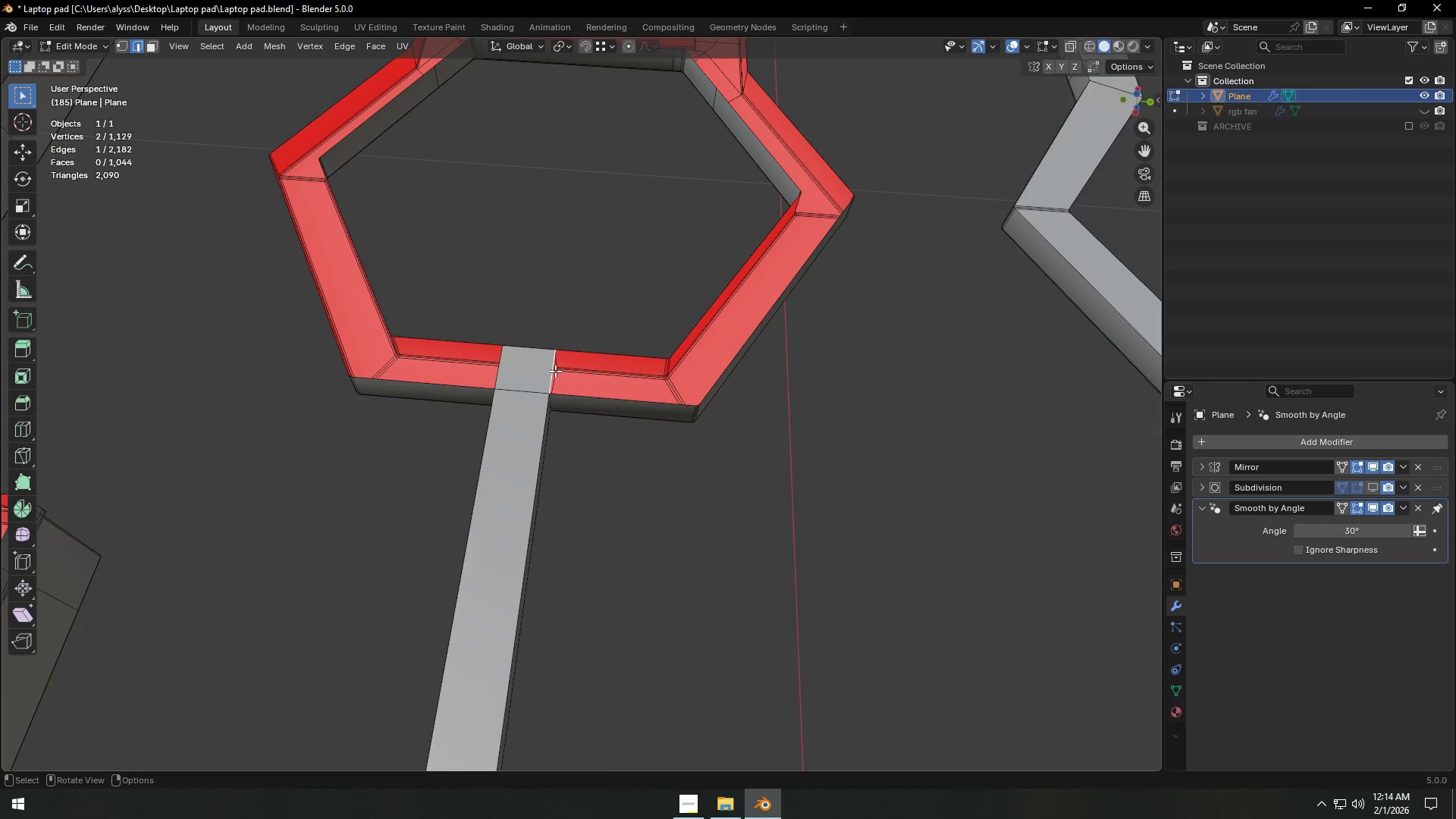 
type(fffffff)
 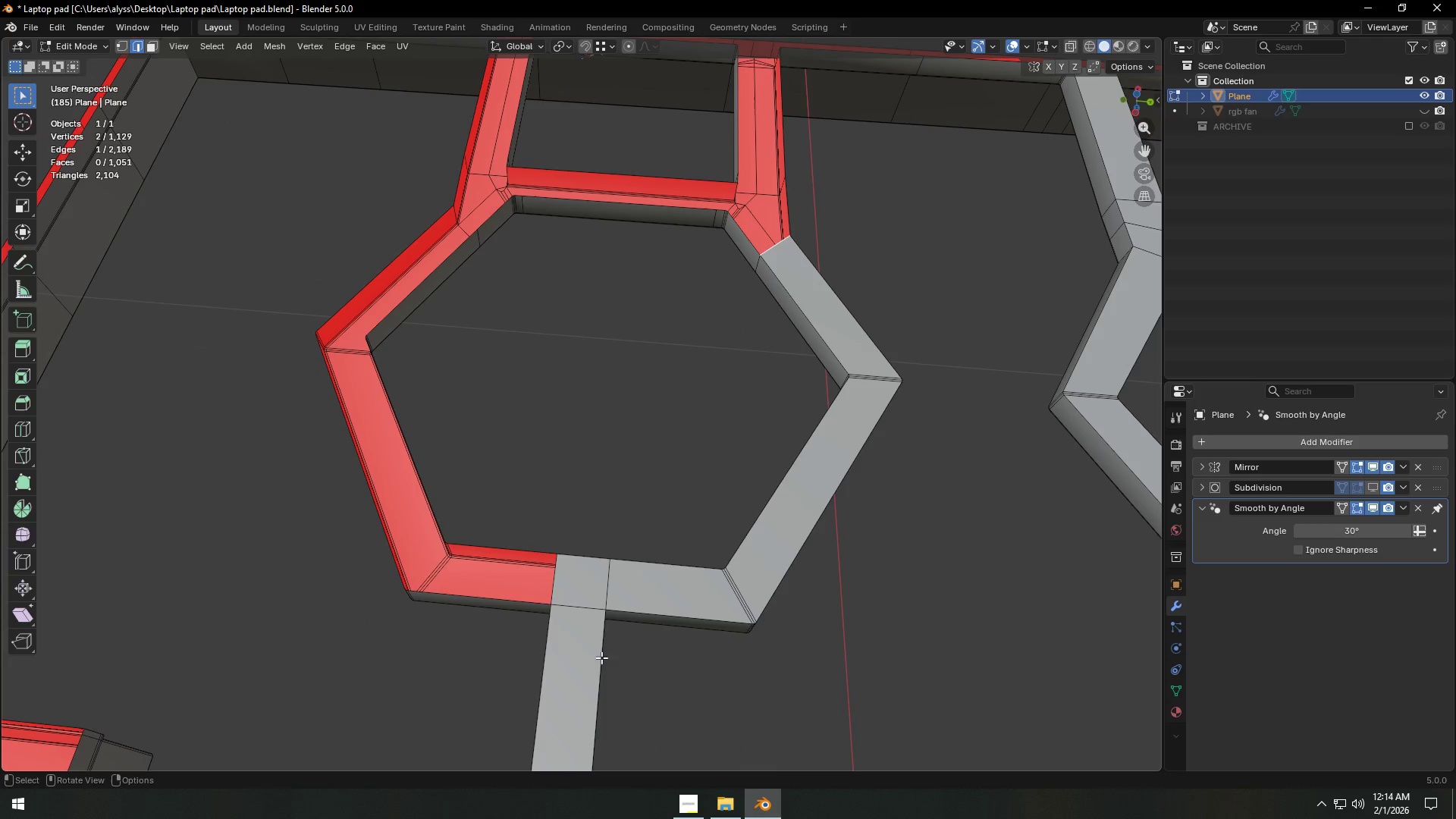 
left_click([559, 585])
 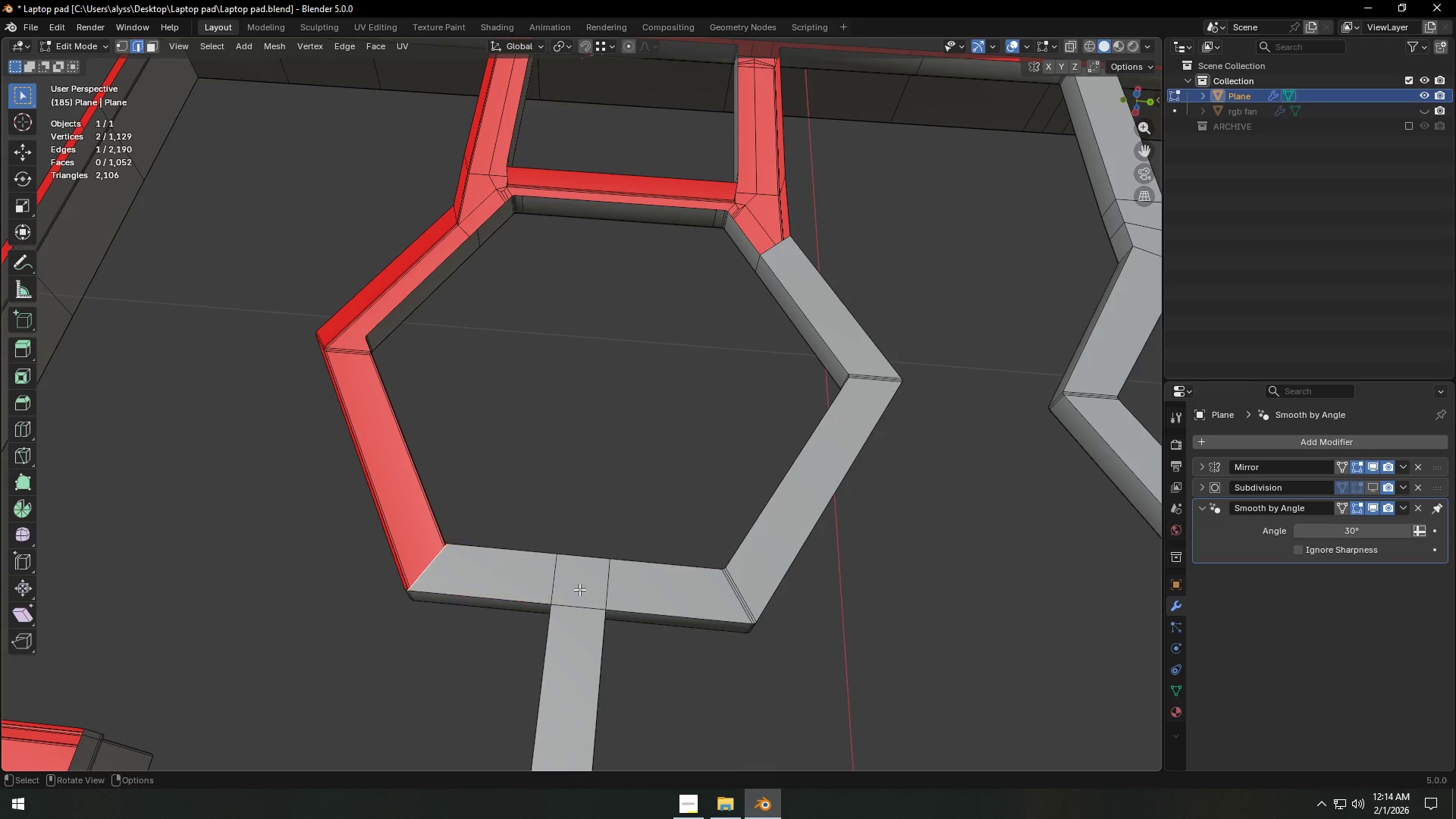 
type(fffffff)
 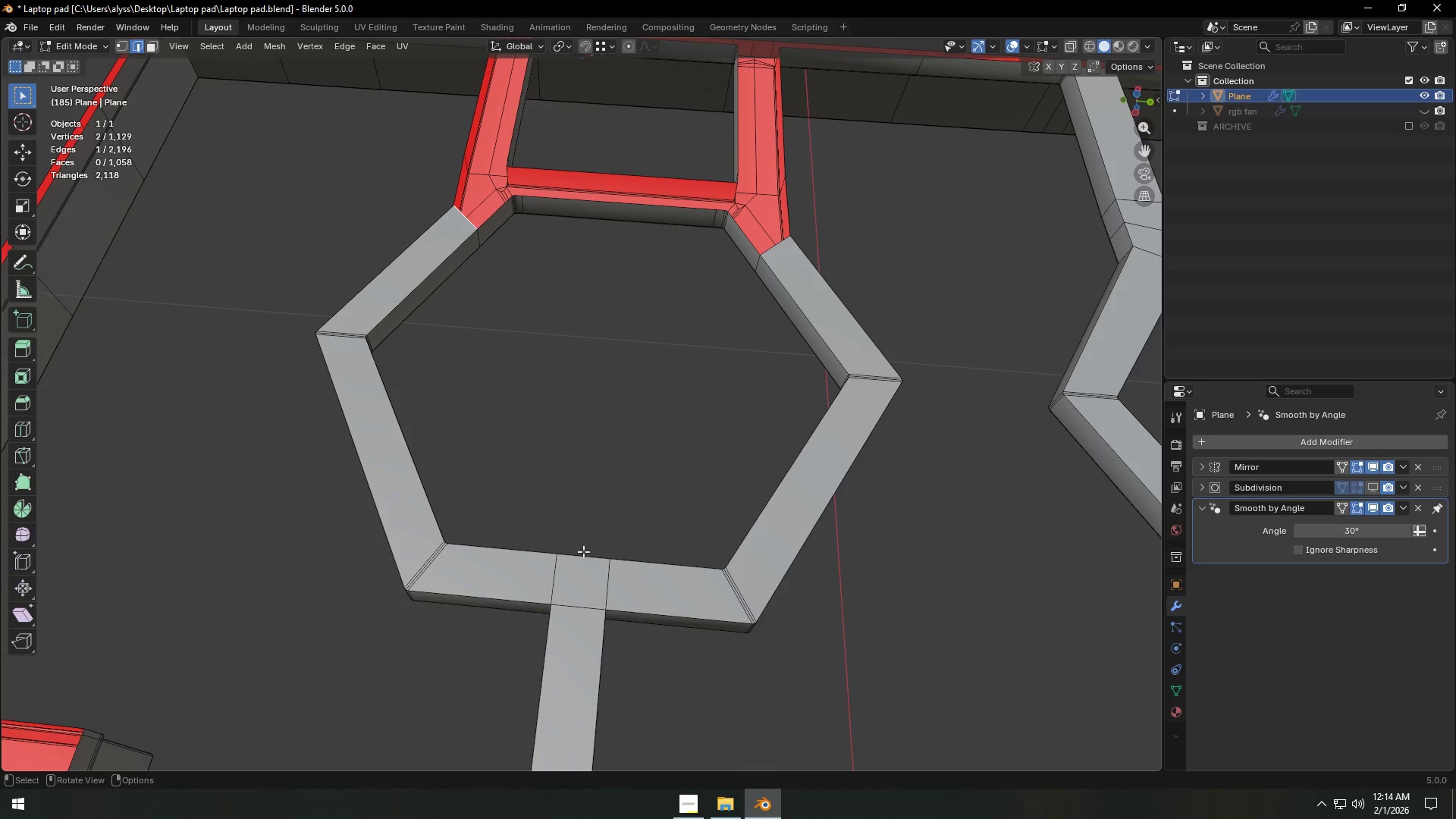 
key(Shift+ShiftLeft)
 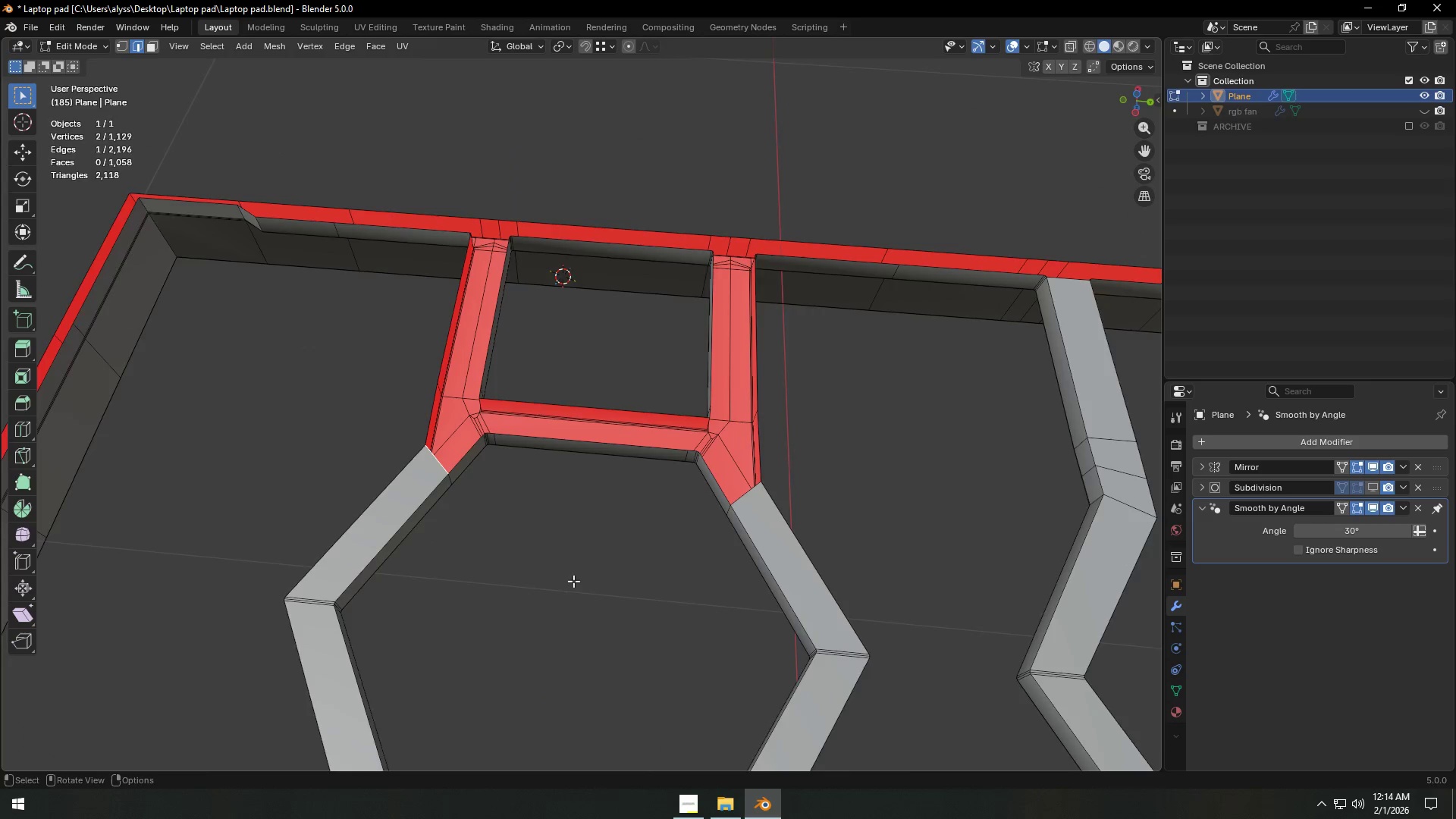 
key(Control+ControlLeft)
 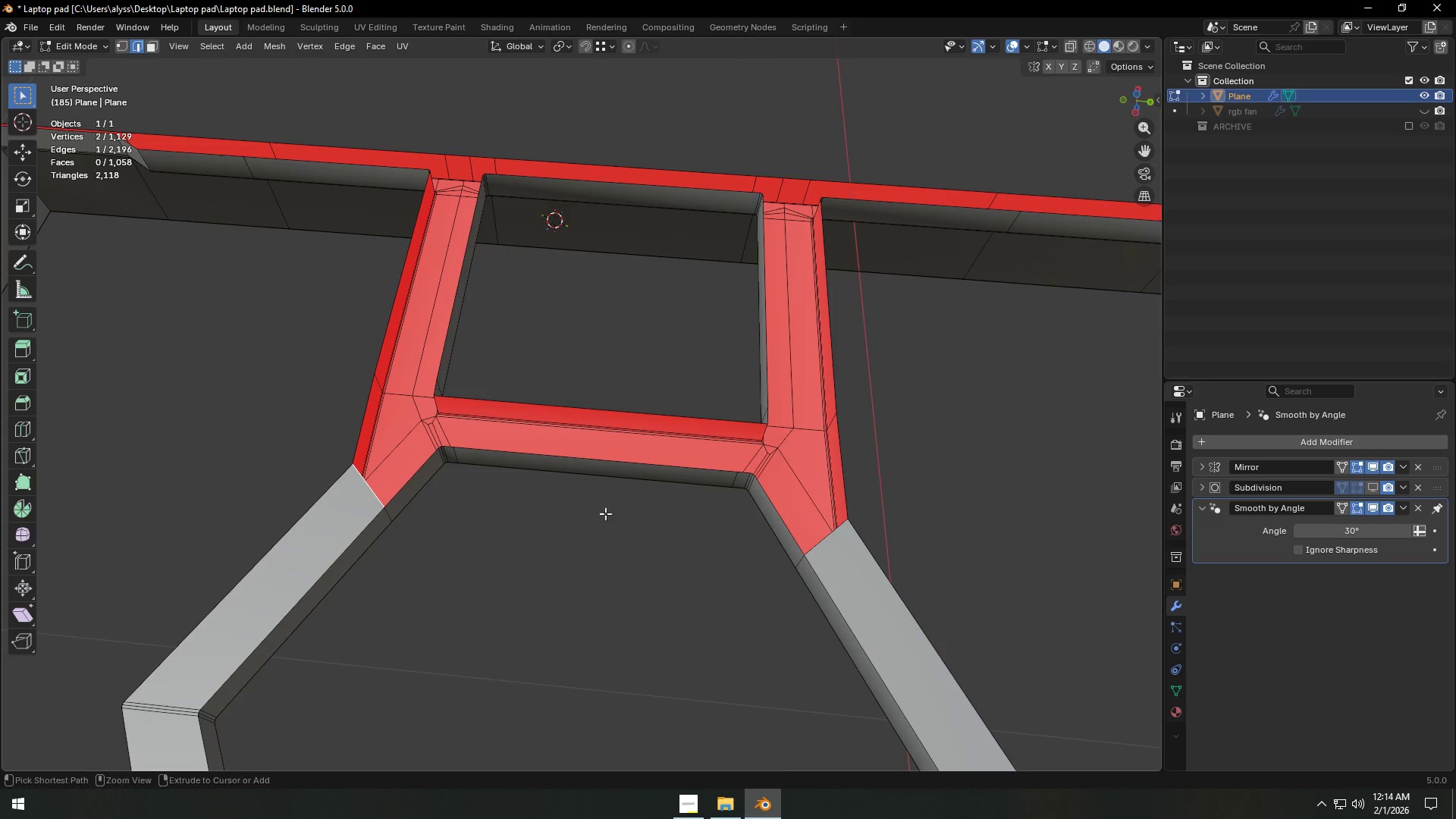 
key(Control+R)
 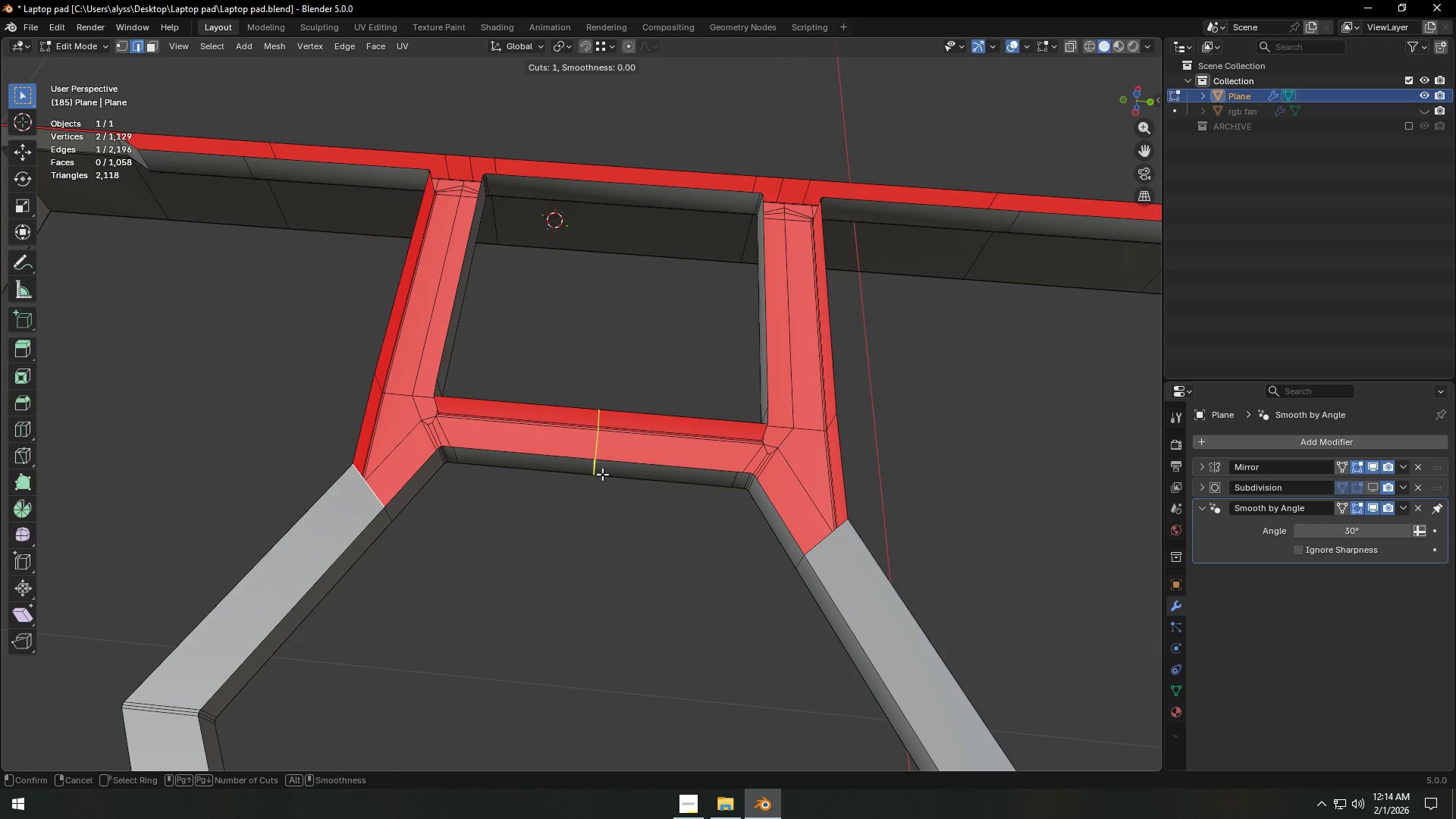 
scroll: coordinate [573, 577], scroll_direction: up, amount: 2.0
 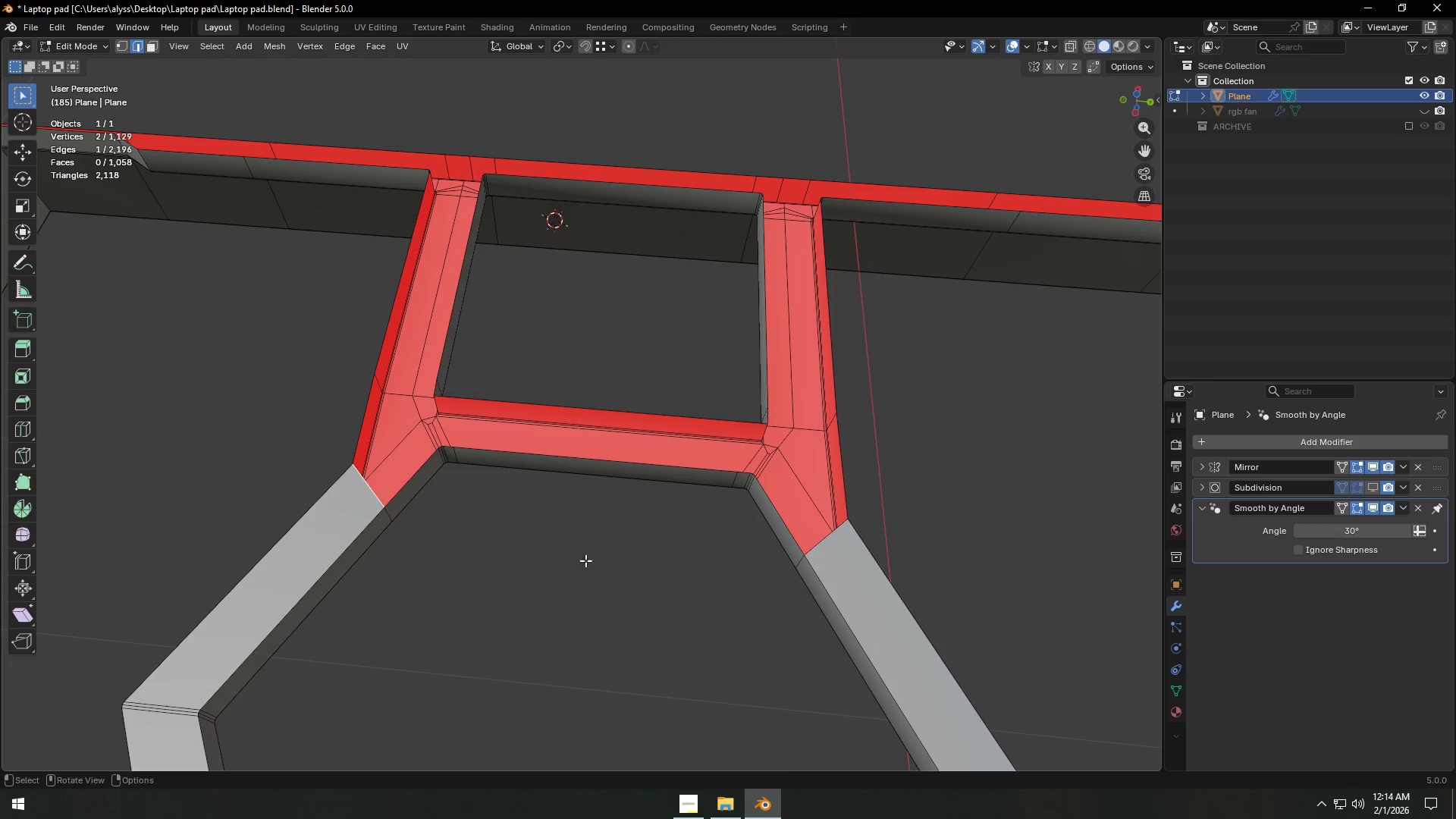 
left_click([602, 474])
 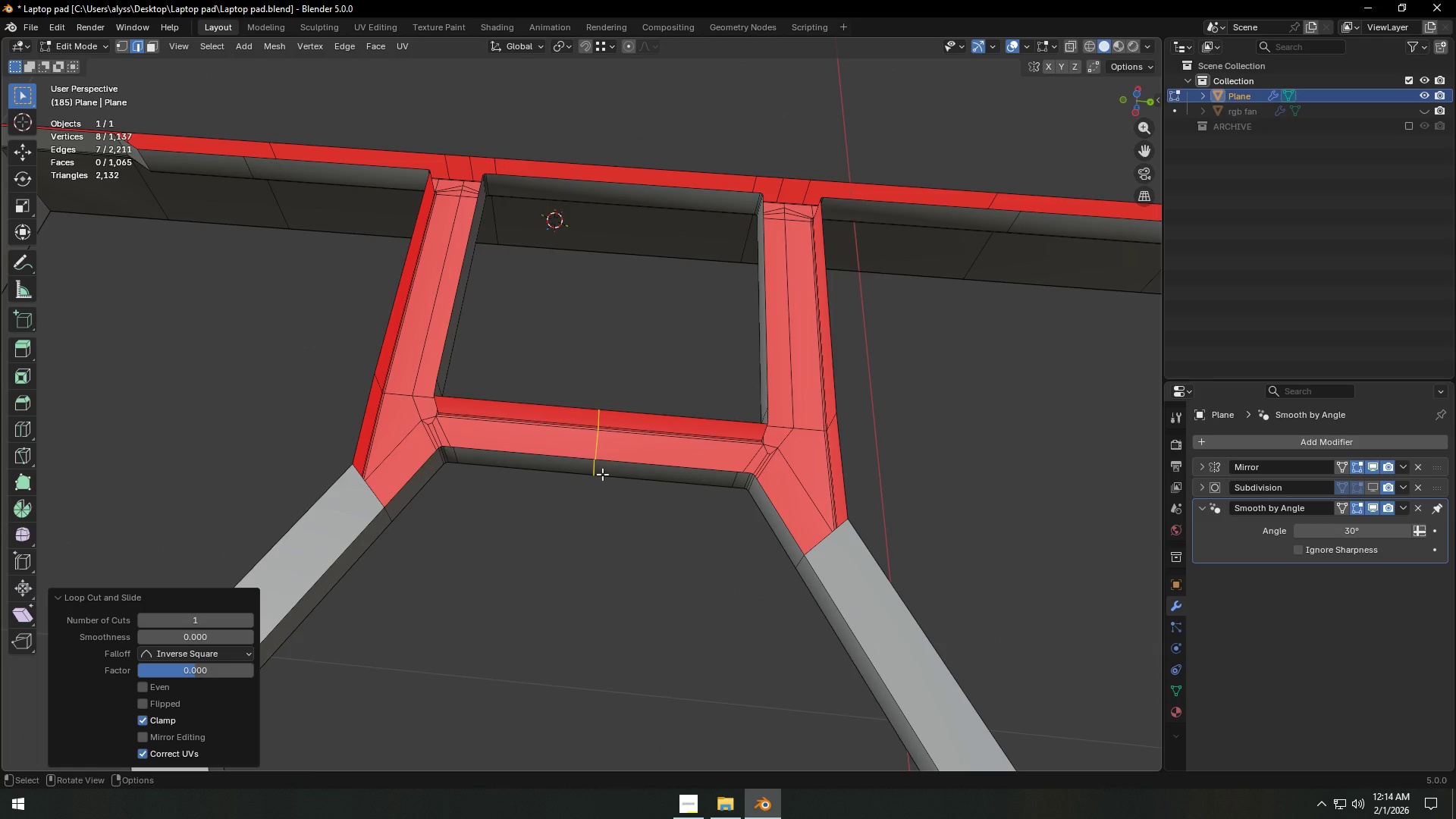 
right_click([602, 474])
 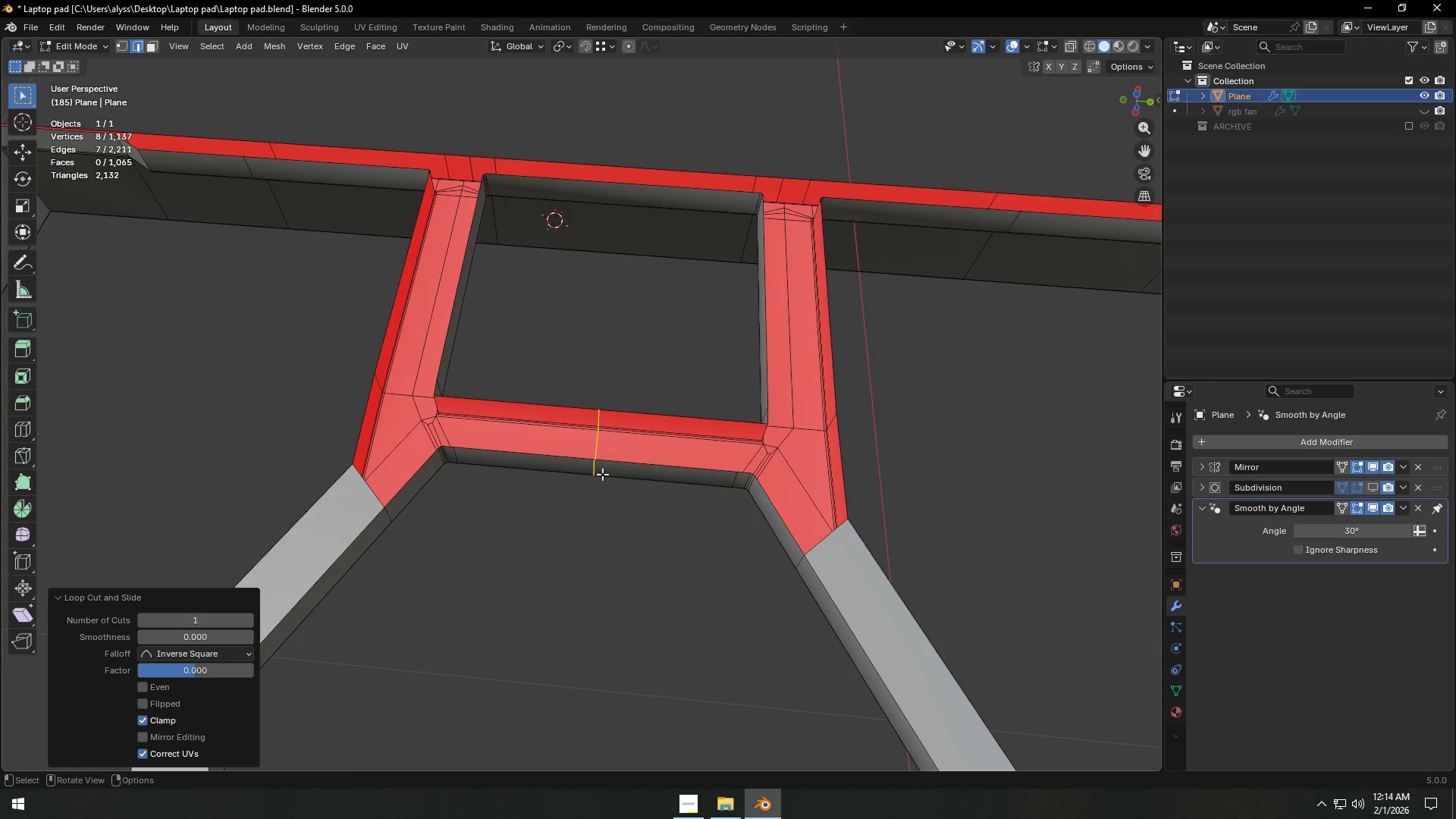 
type(1x)
 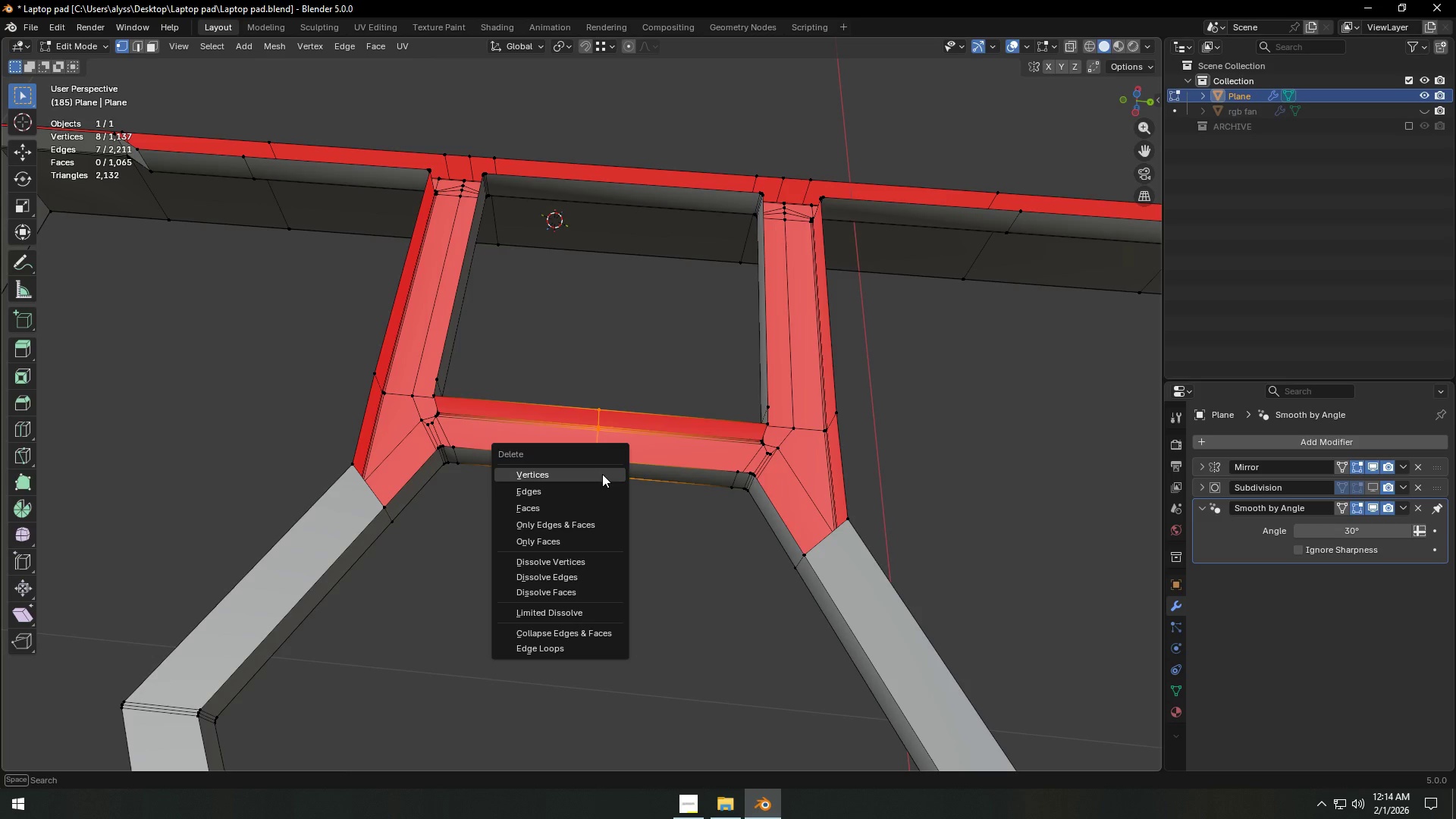 
left_click([602, 474])
 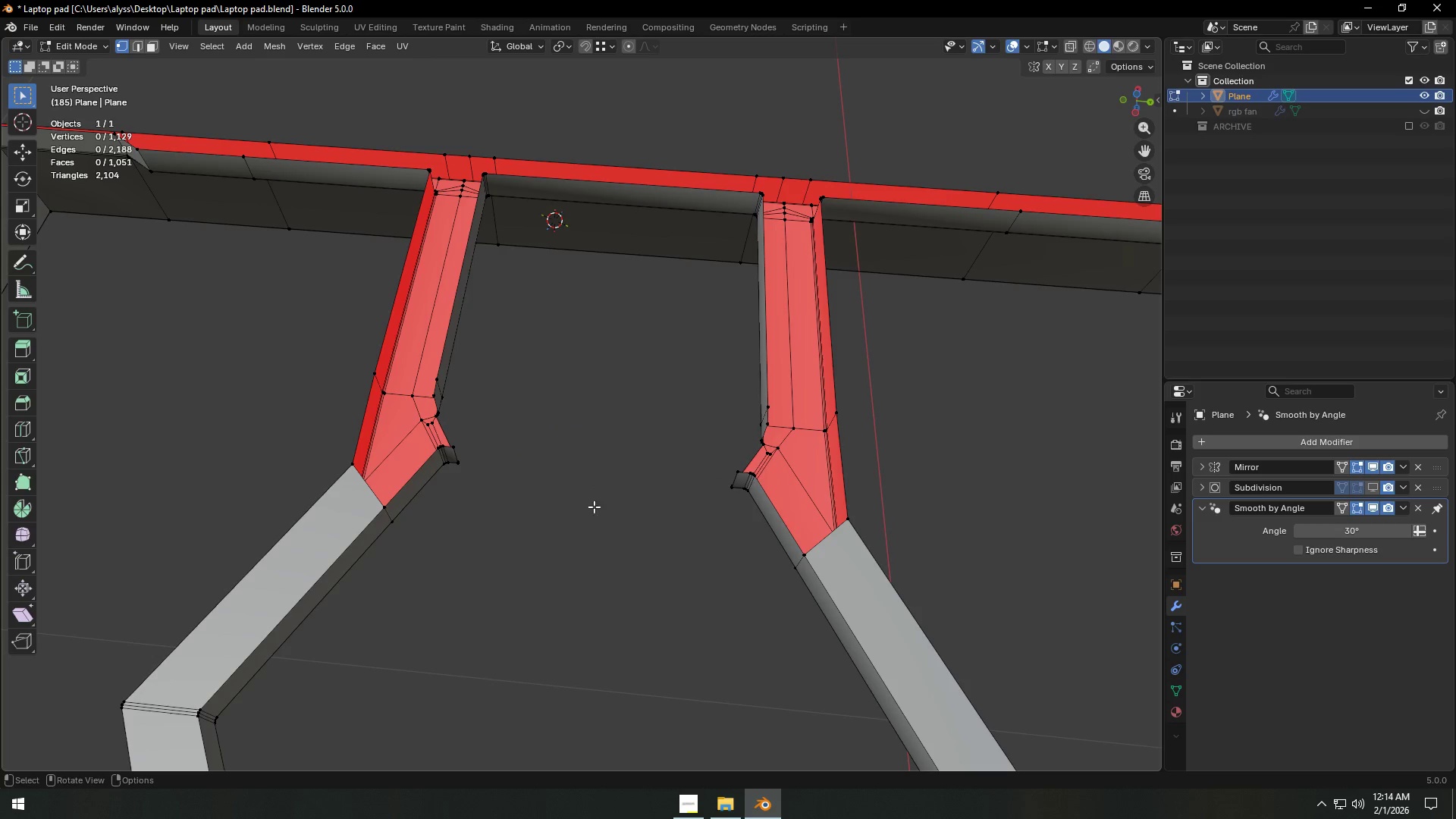 
double_click([580, 556])
 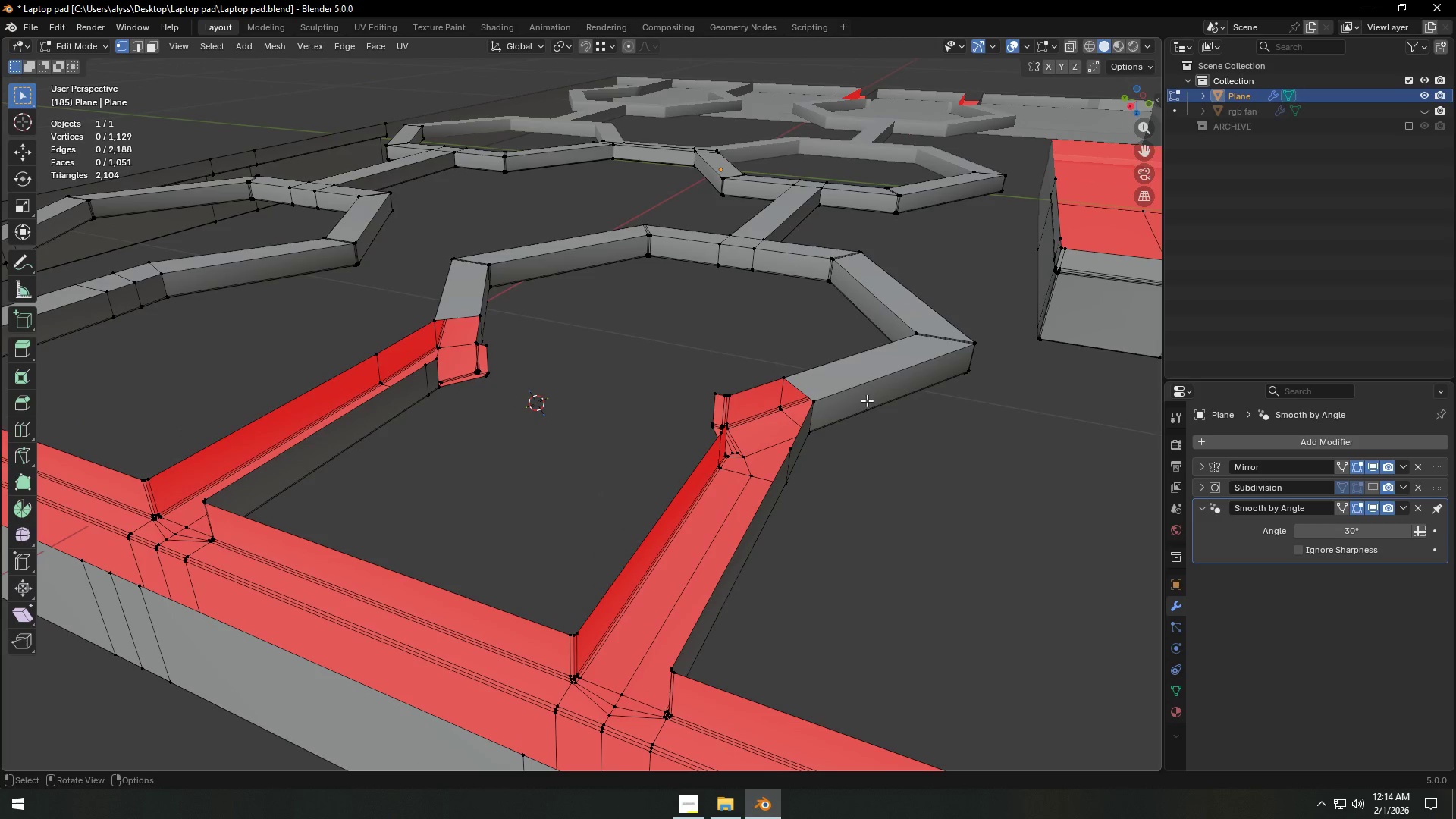 
wait(6.11)
 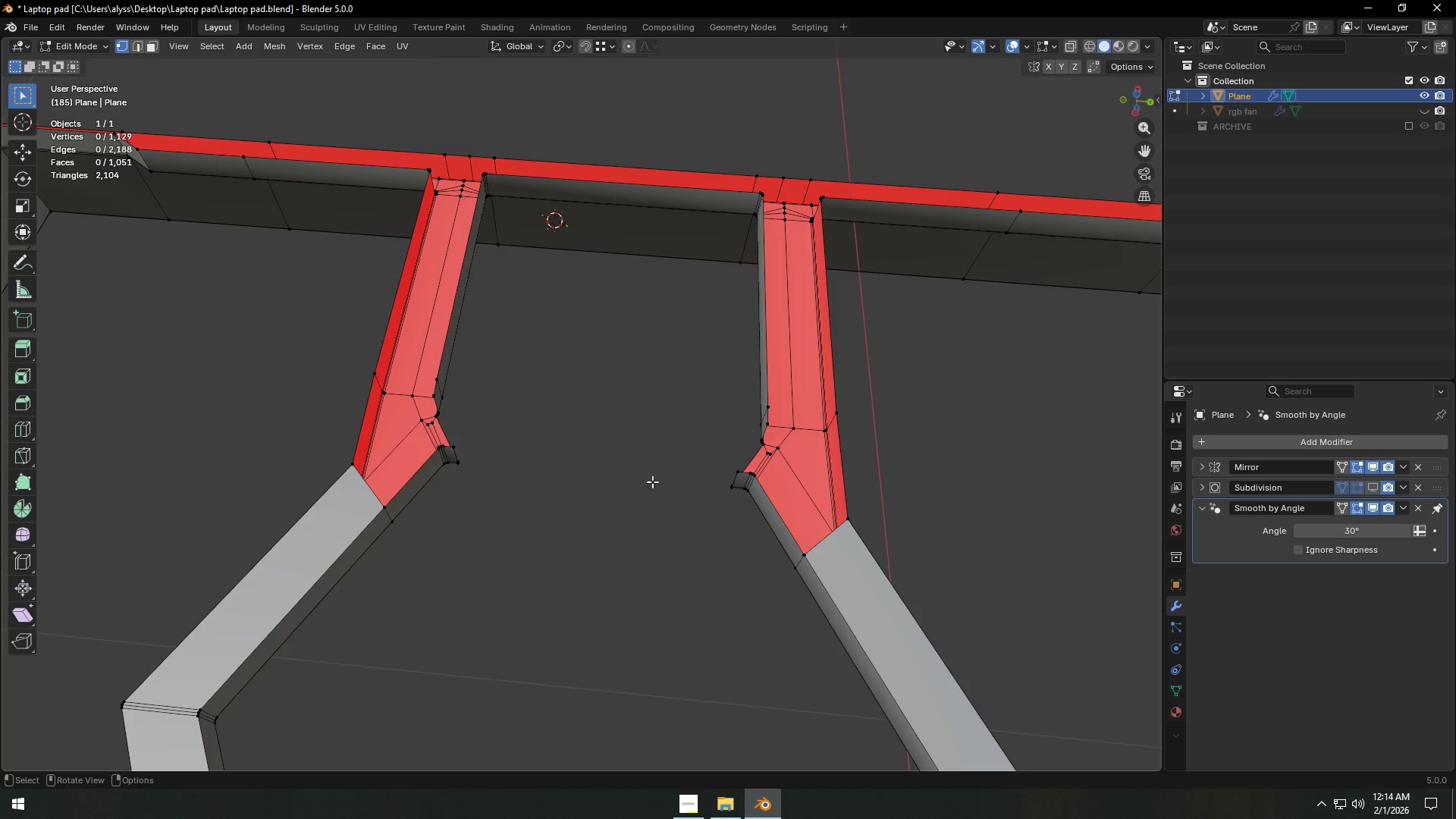 
left_click([1031, 47])
 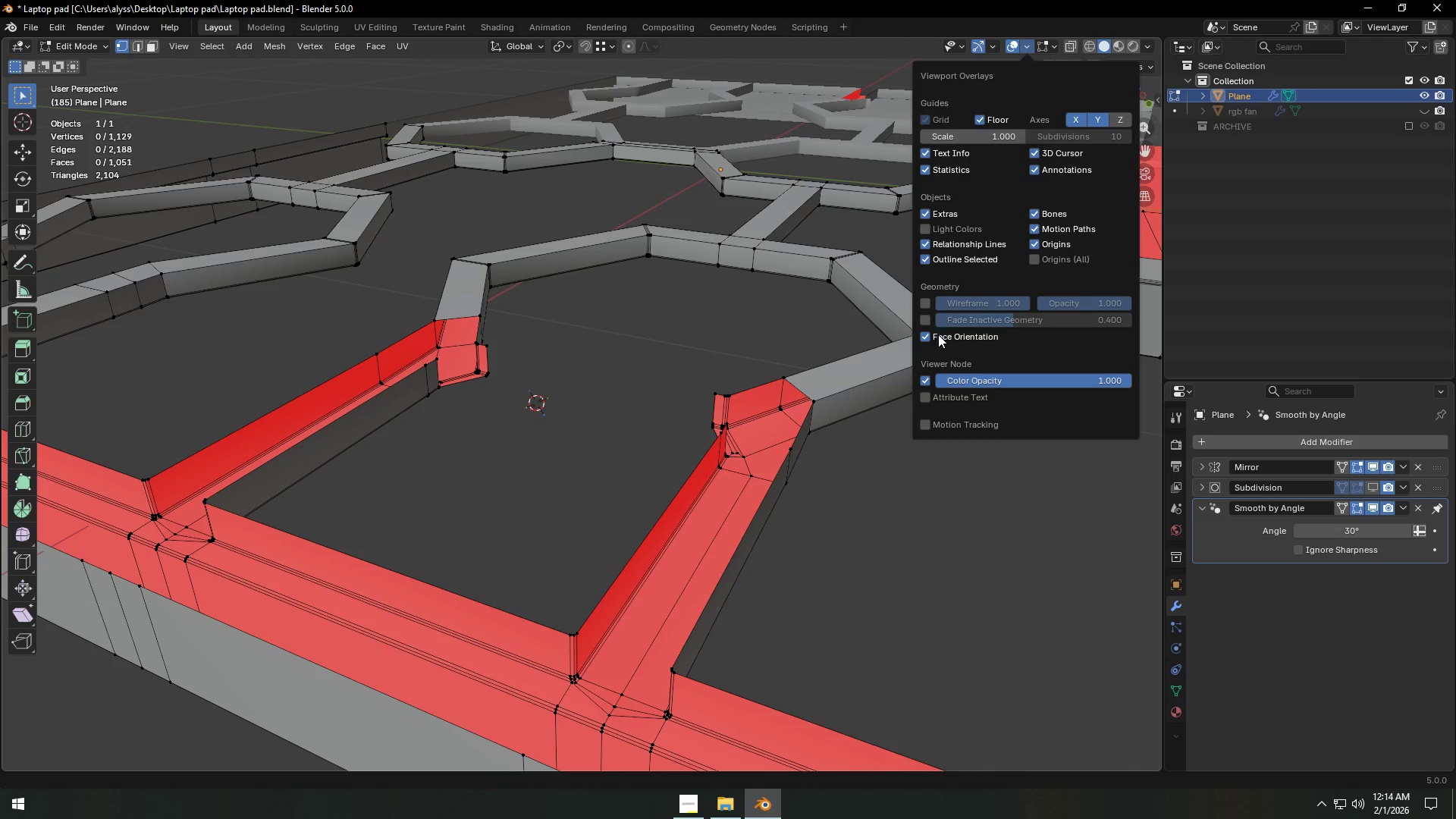 
left_click([930, 337])
 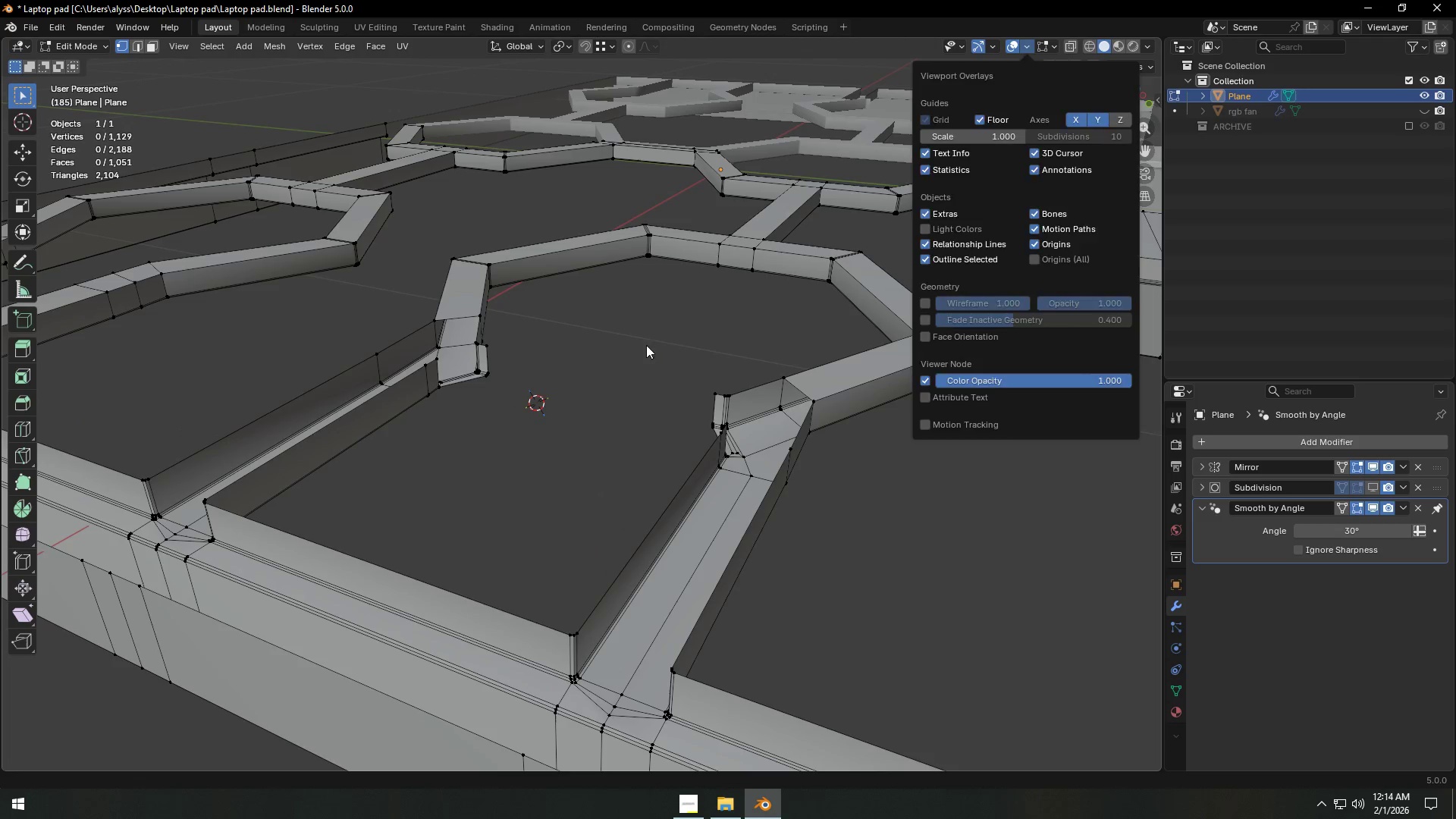 
left_click([646, 345])
 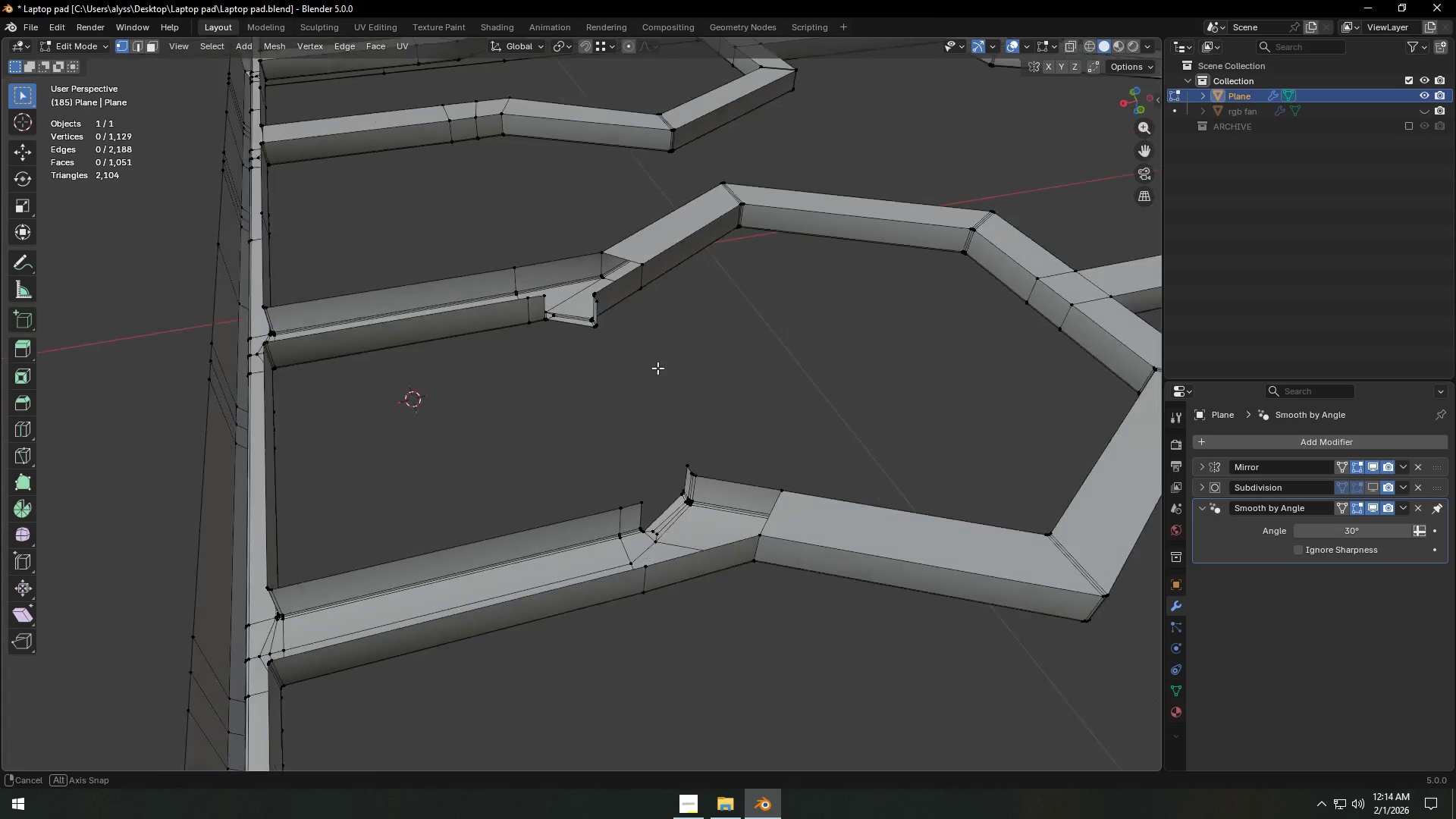 
hold_key(key=ShiftLeft, duration=0.31)
 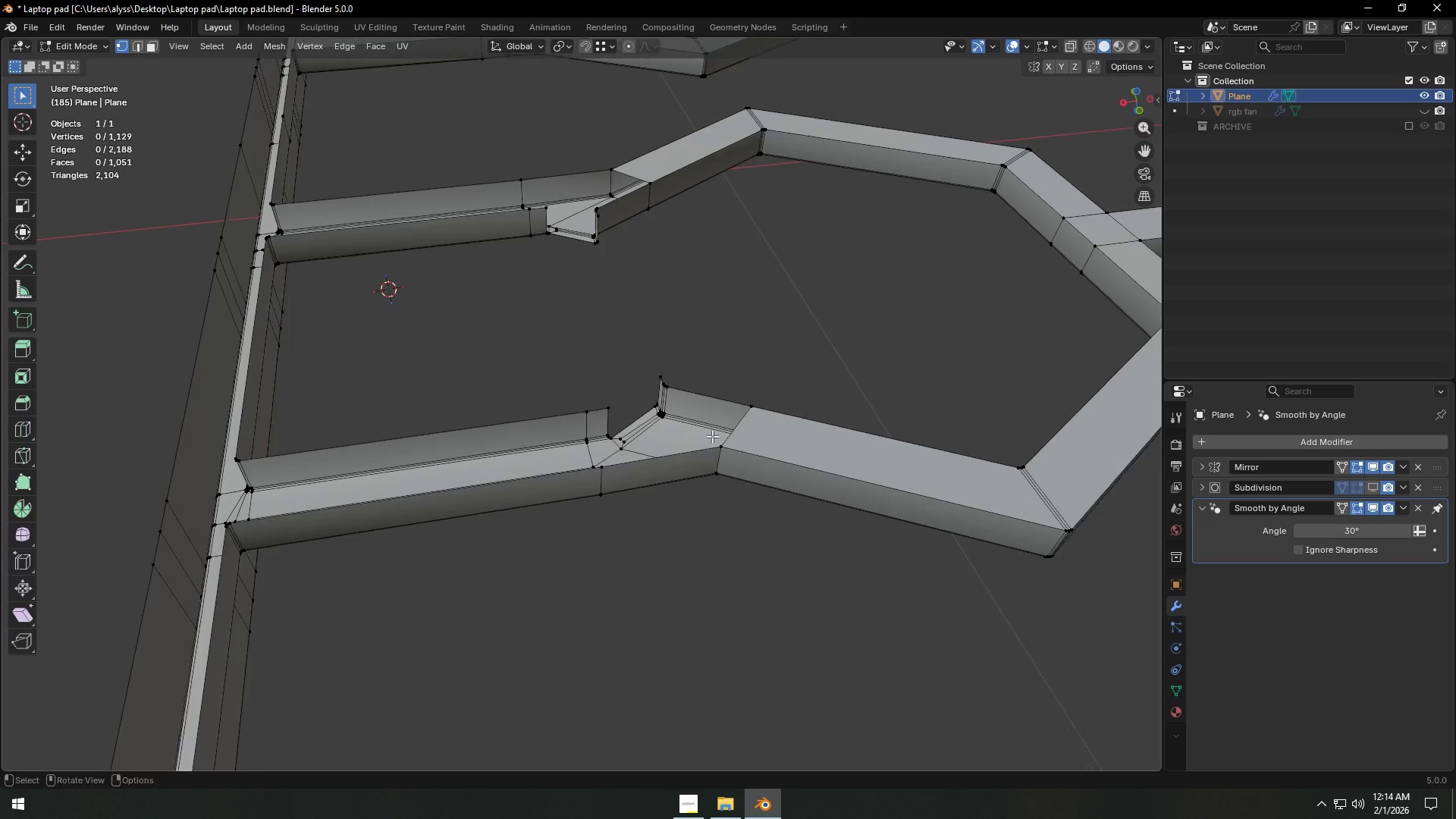 
scroll: coordinate [712, 436], scroll_direction: up, amount: 3.0
 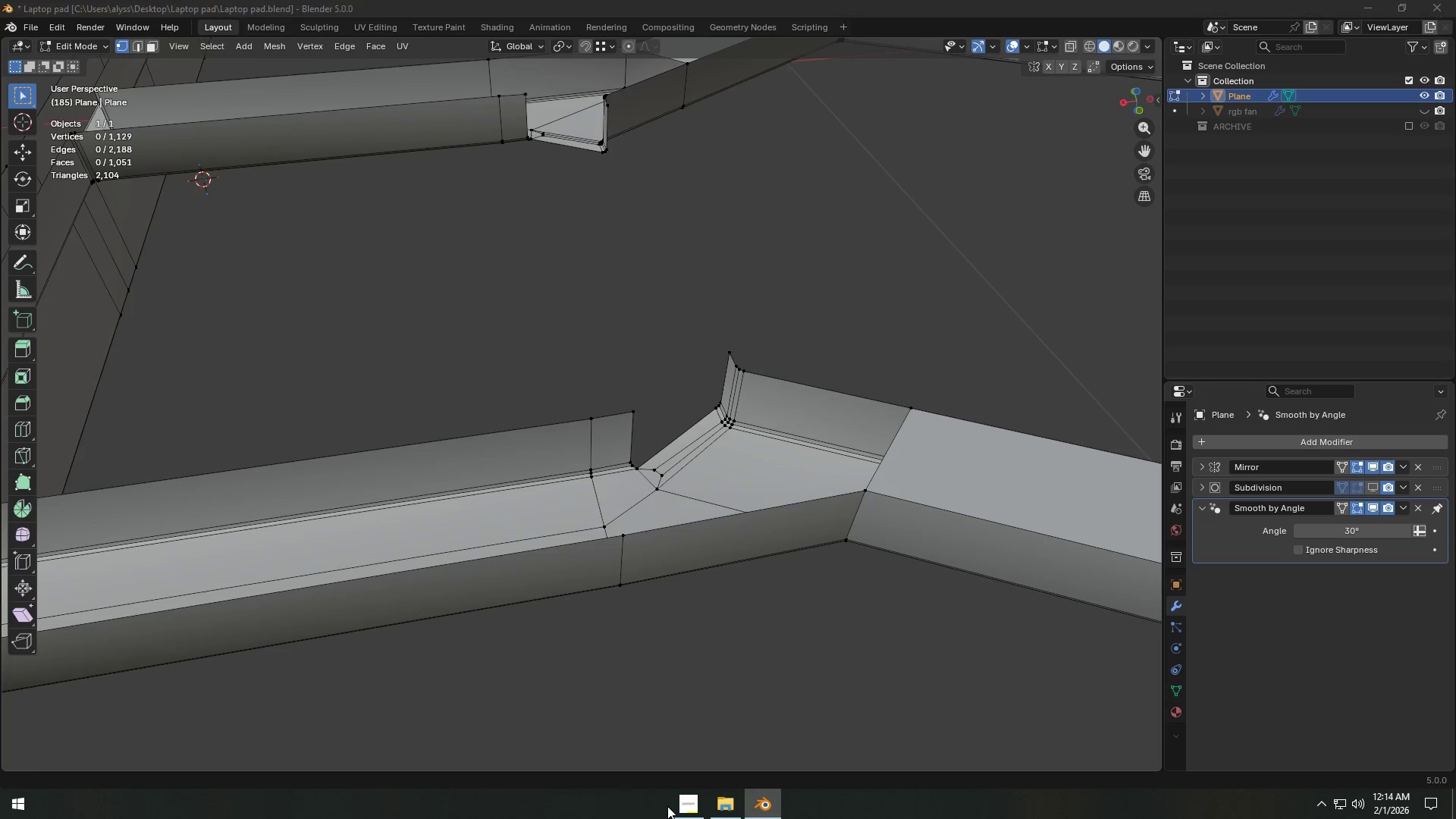 
double_click([678, 811])